 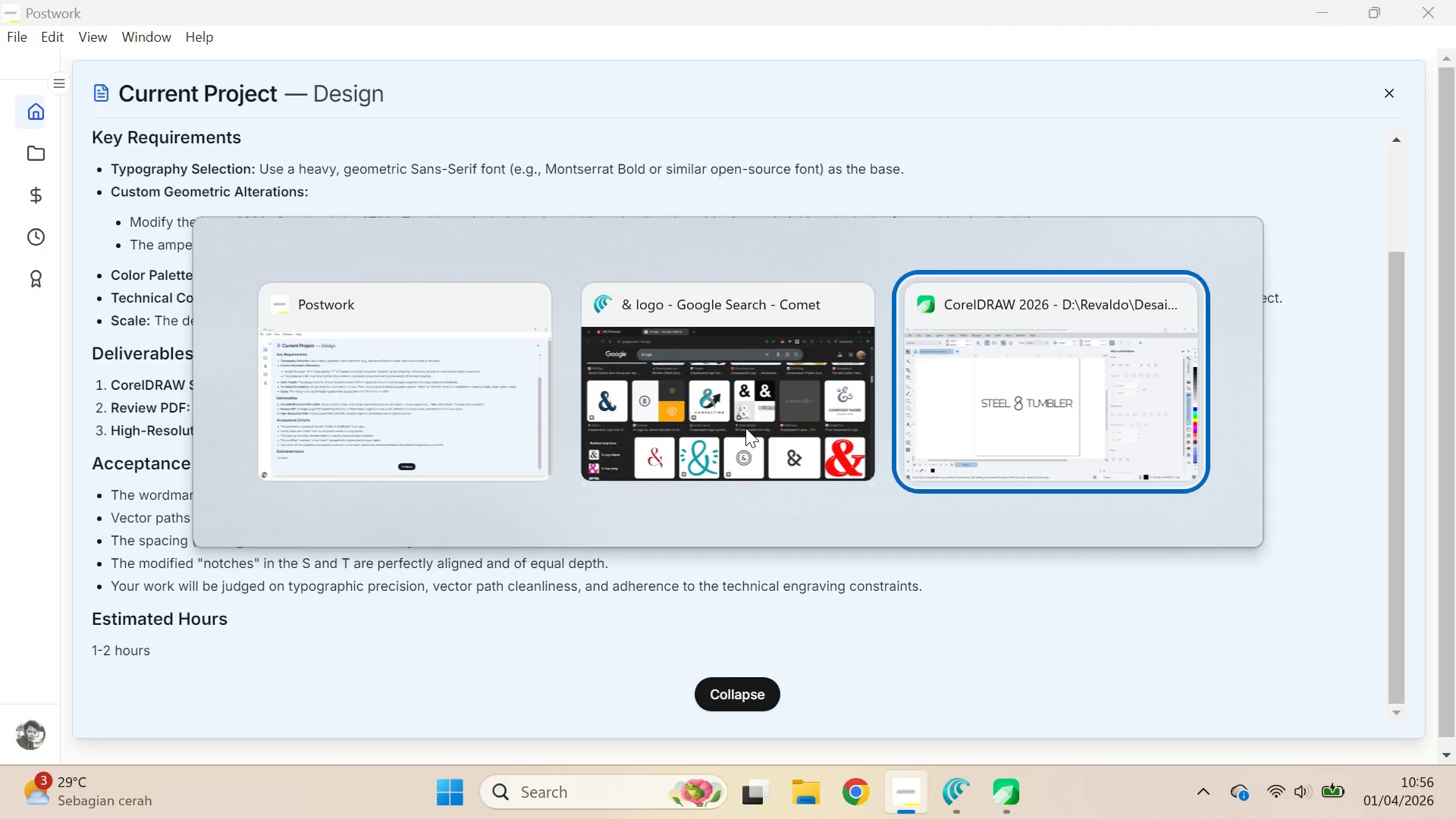 
key(Control+Z)
 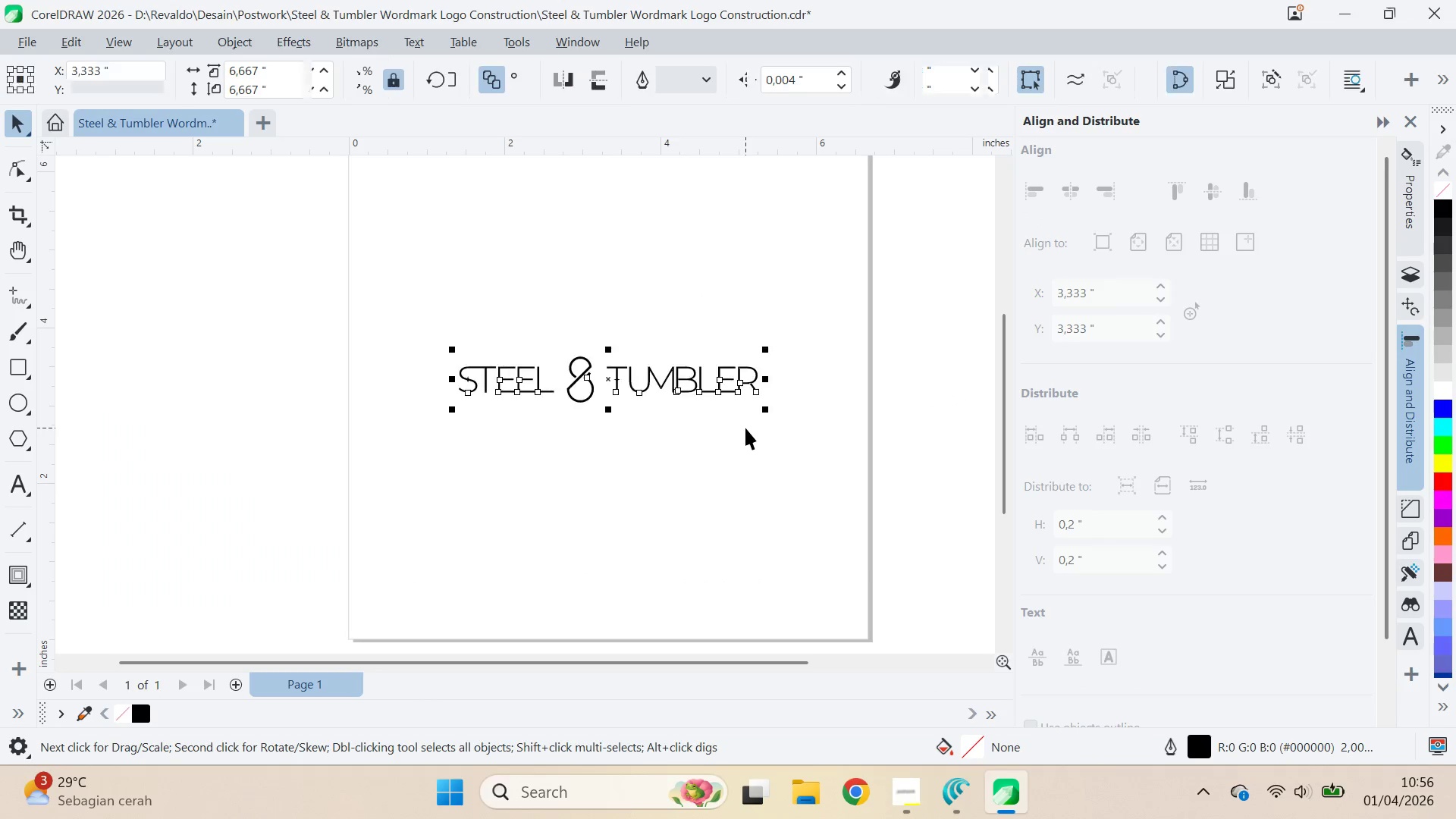 
key(Control+Z)
 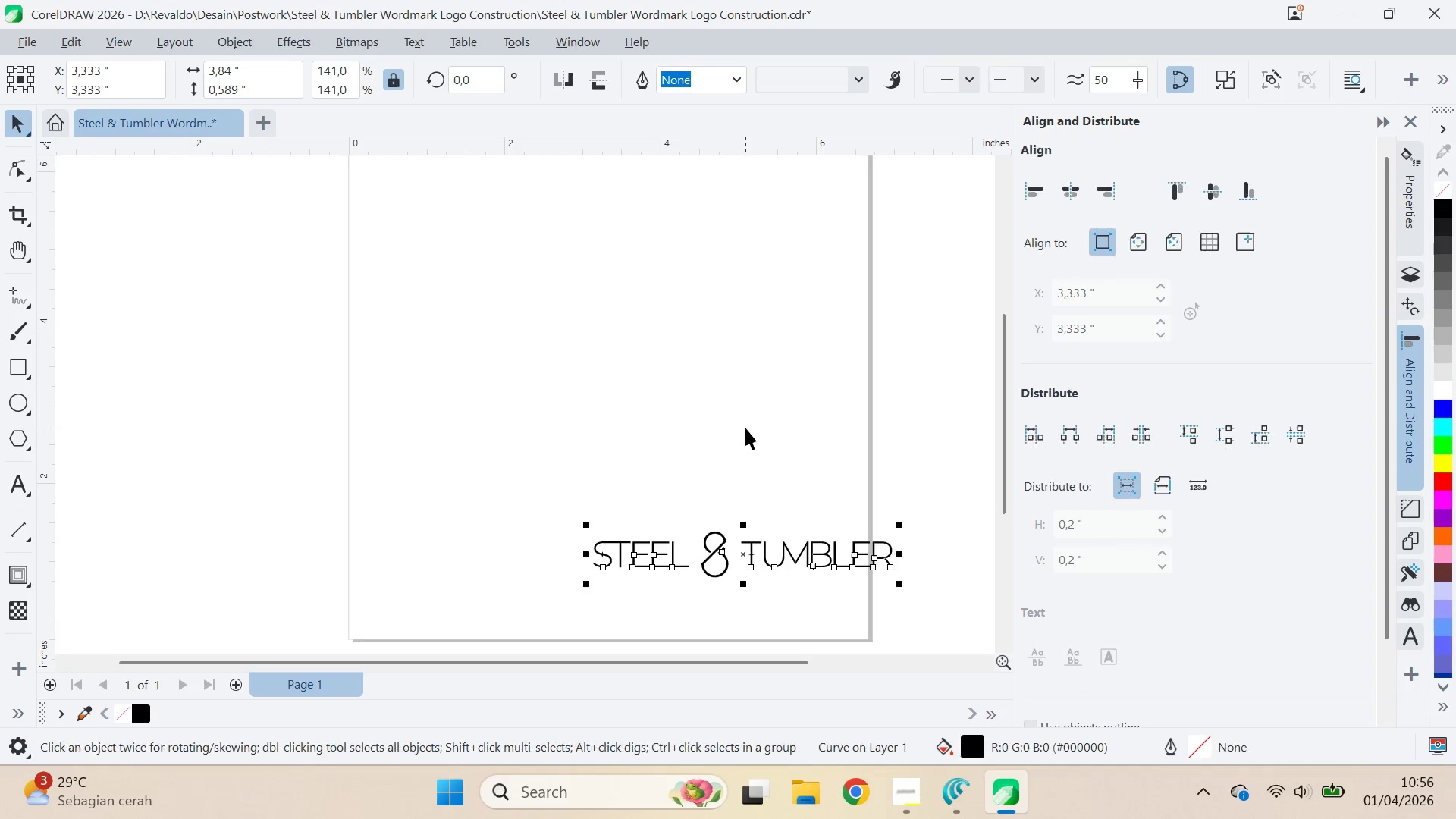 
key(Control+Z)
 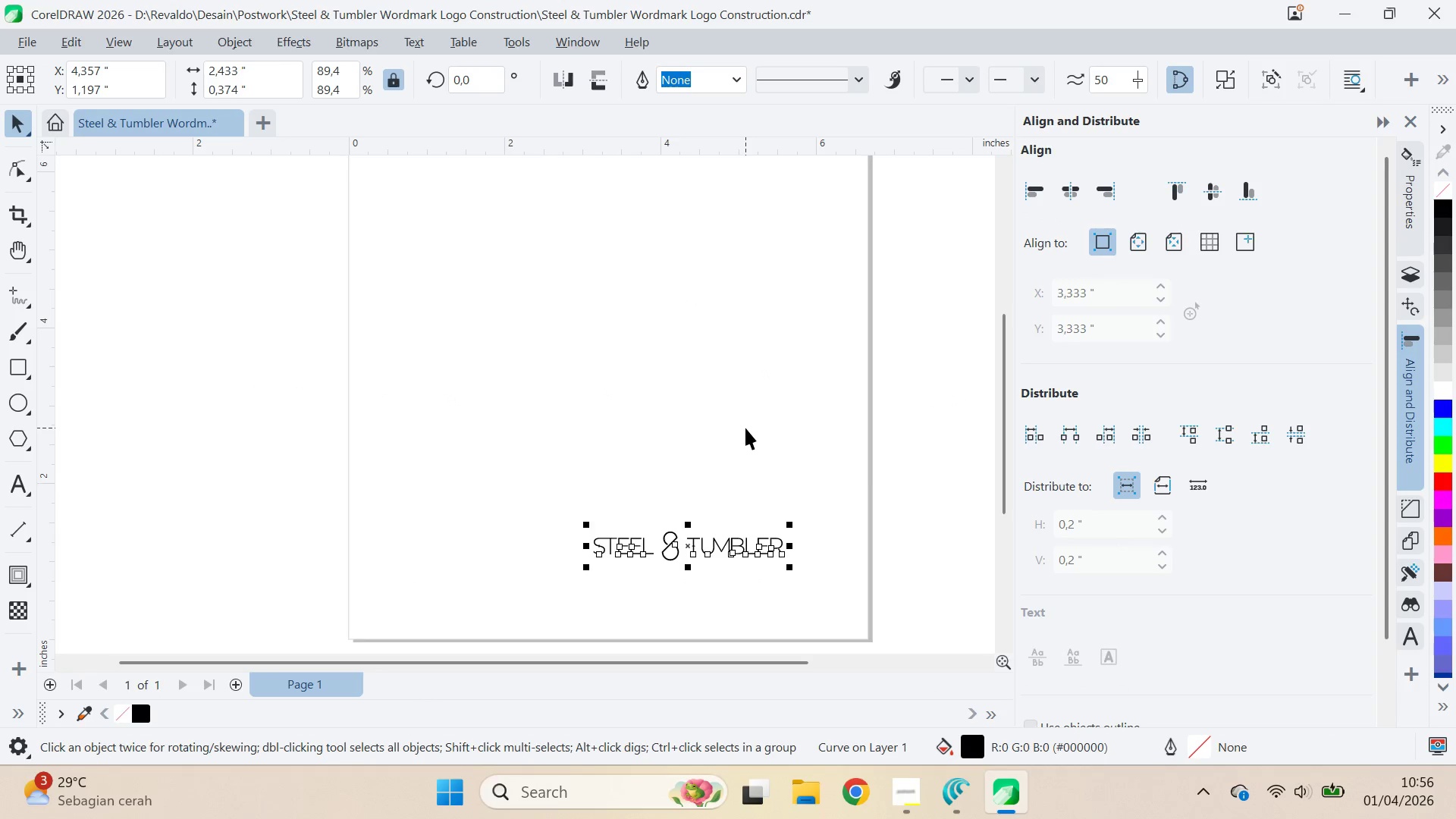 
key(Control+Z)
 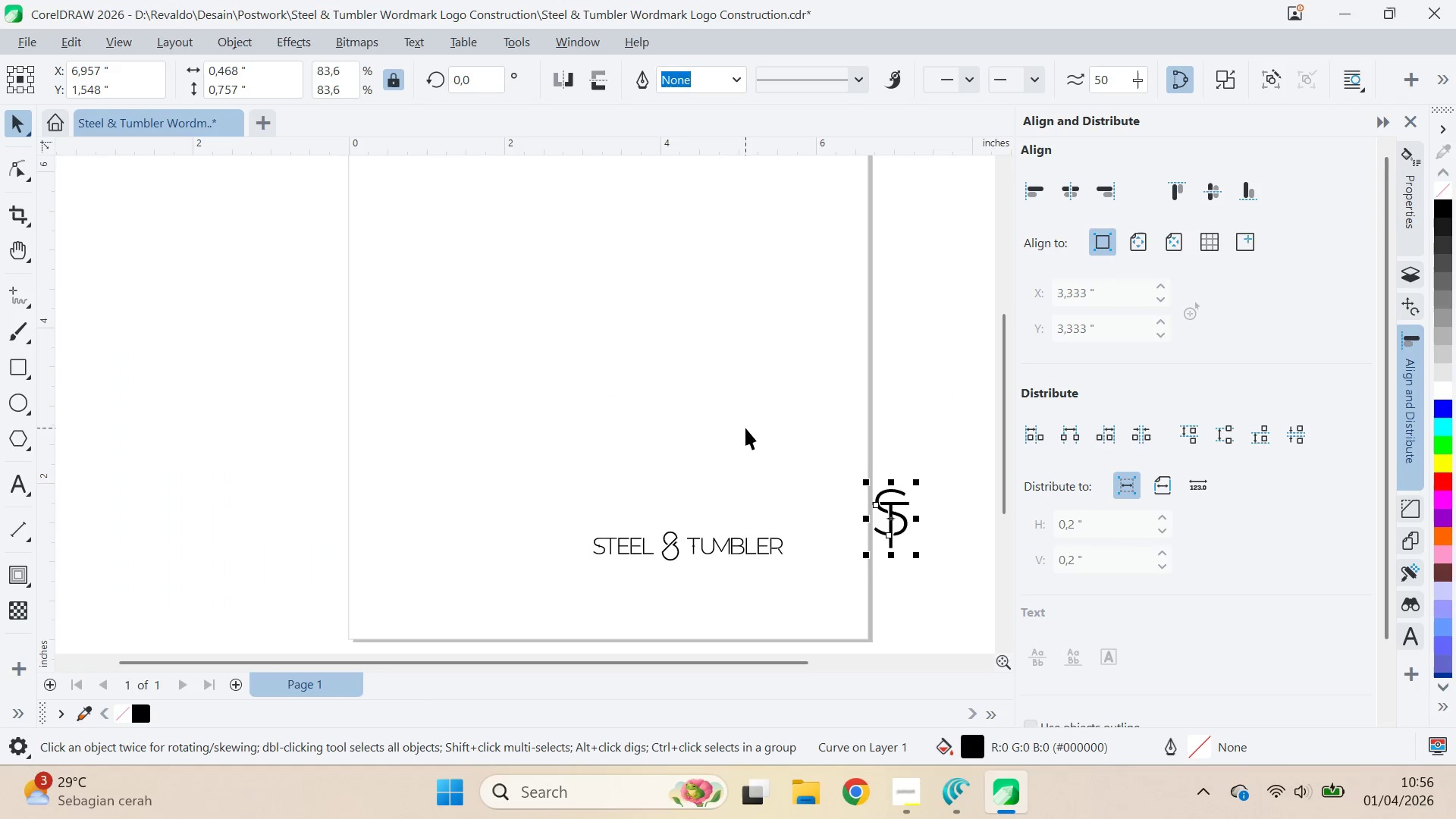 
key(Control+Z)
 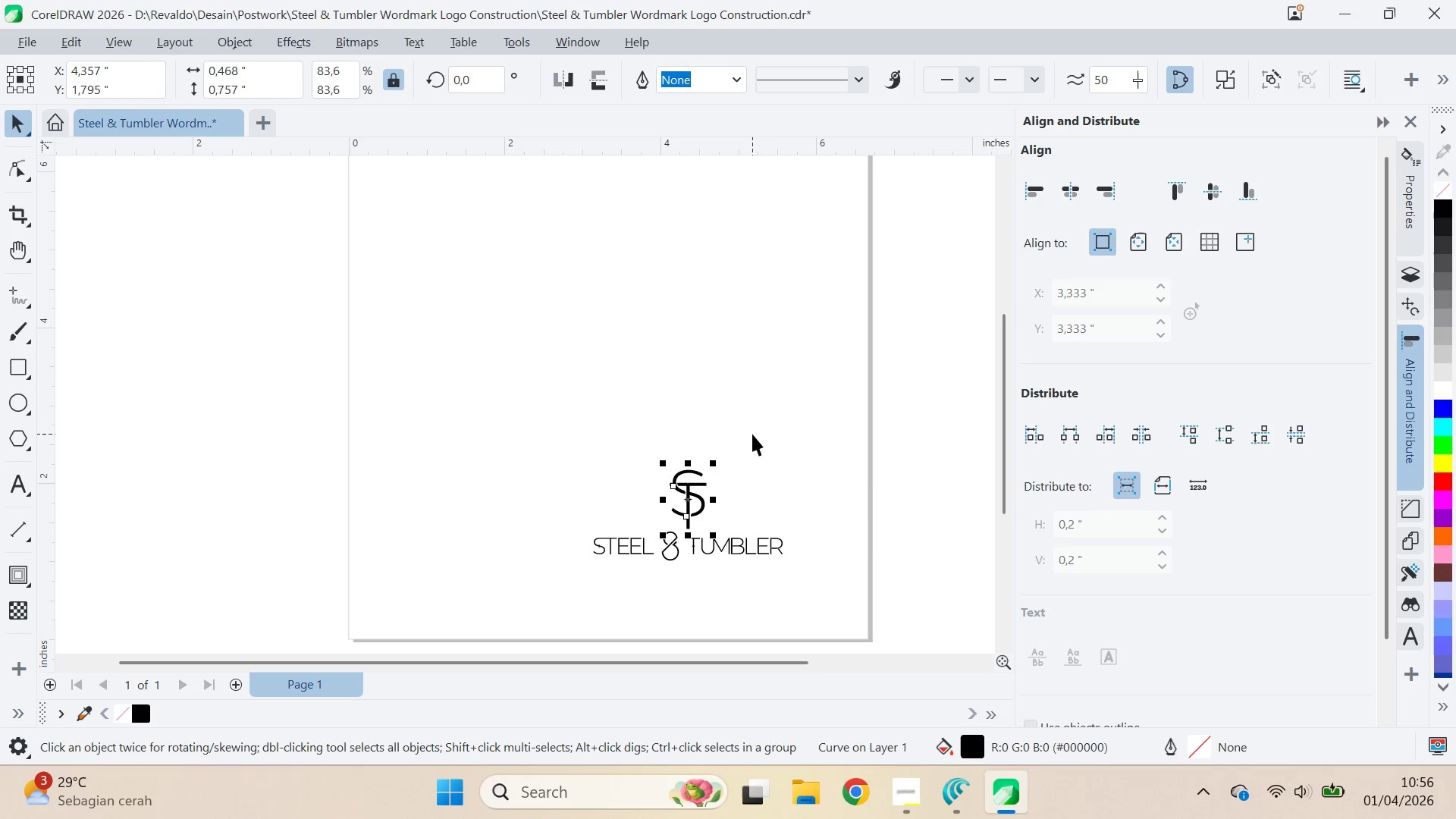 
key(Control+Shift+ShiftLeft)
 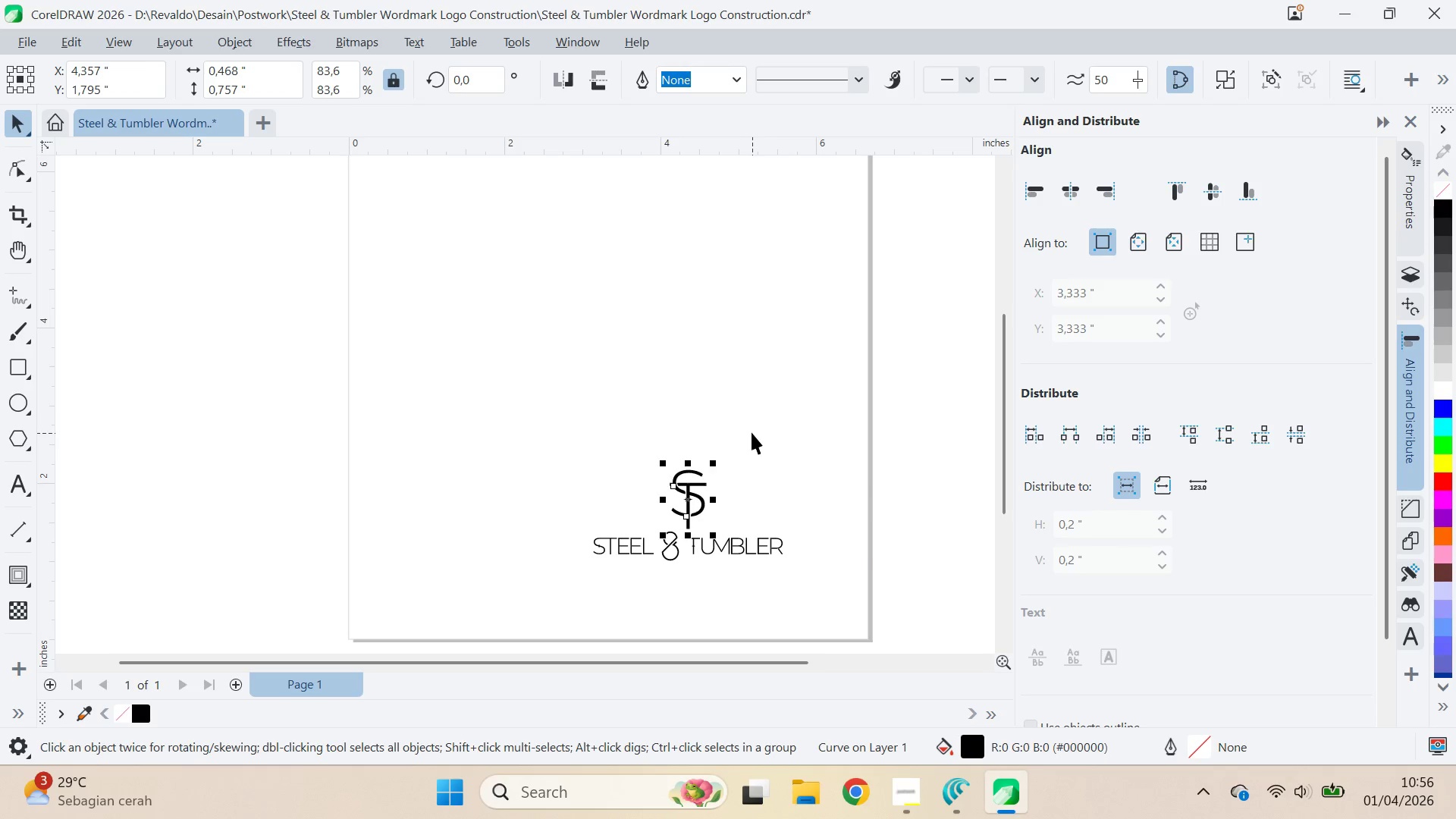 
key(Control+Shift+Z)
 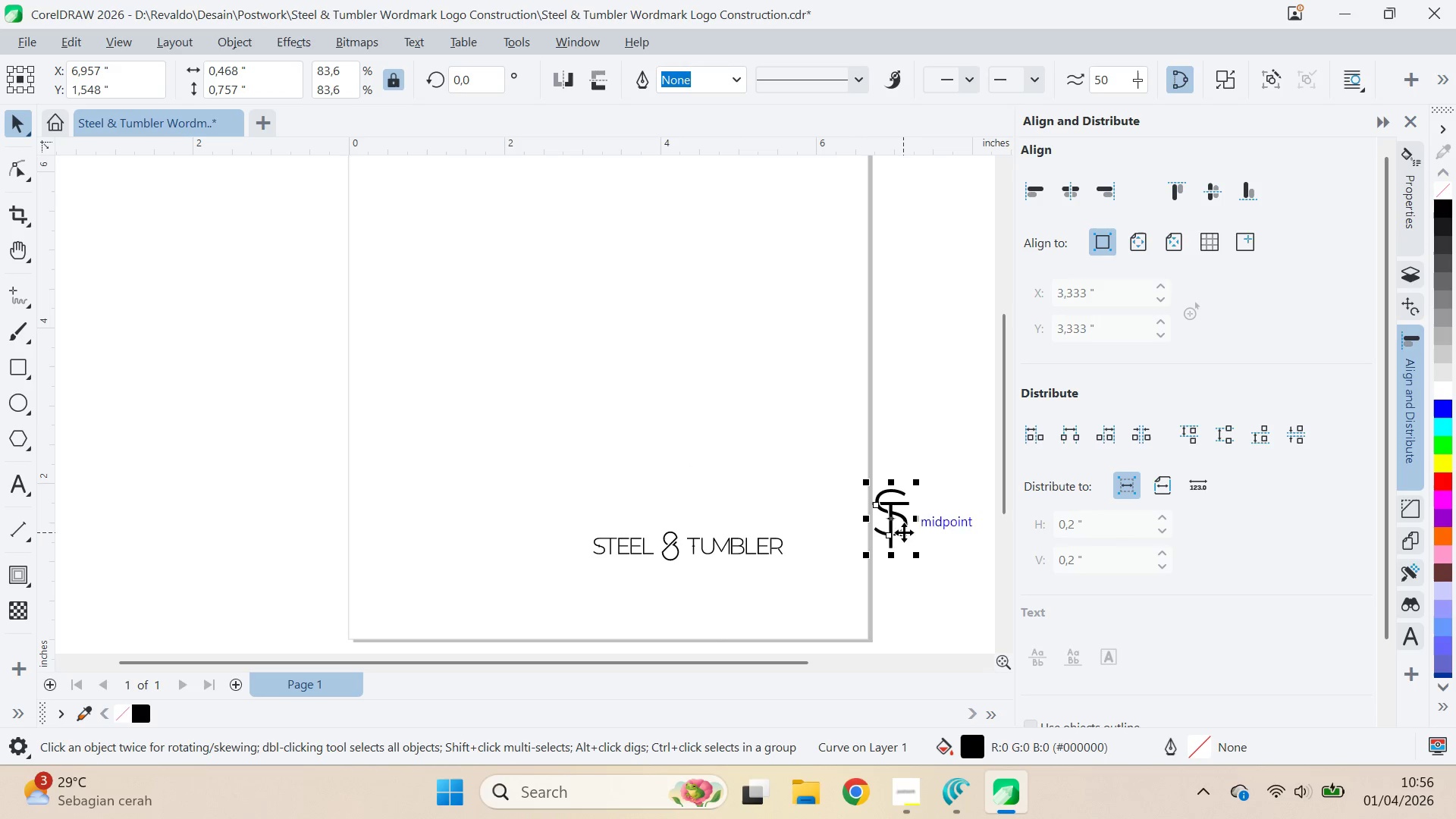 
left_click_drag(start_coordinate=[896, 525], to_coordinate=[930, 506])
 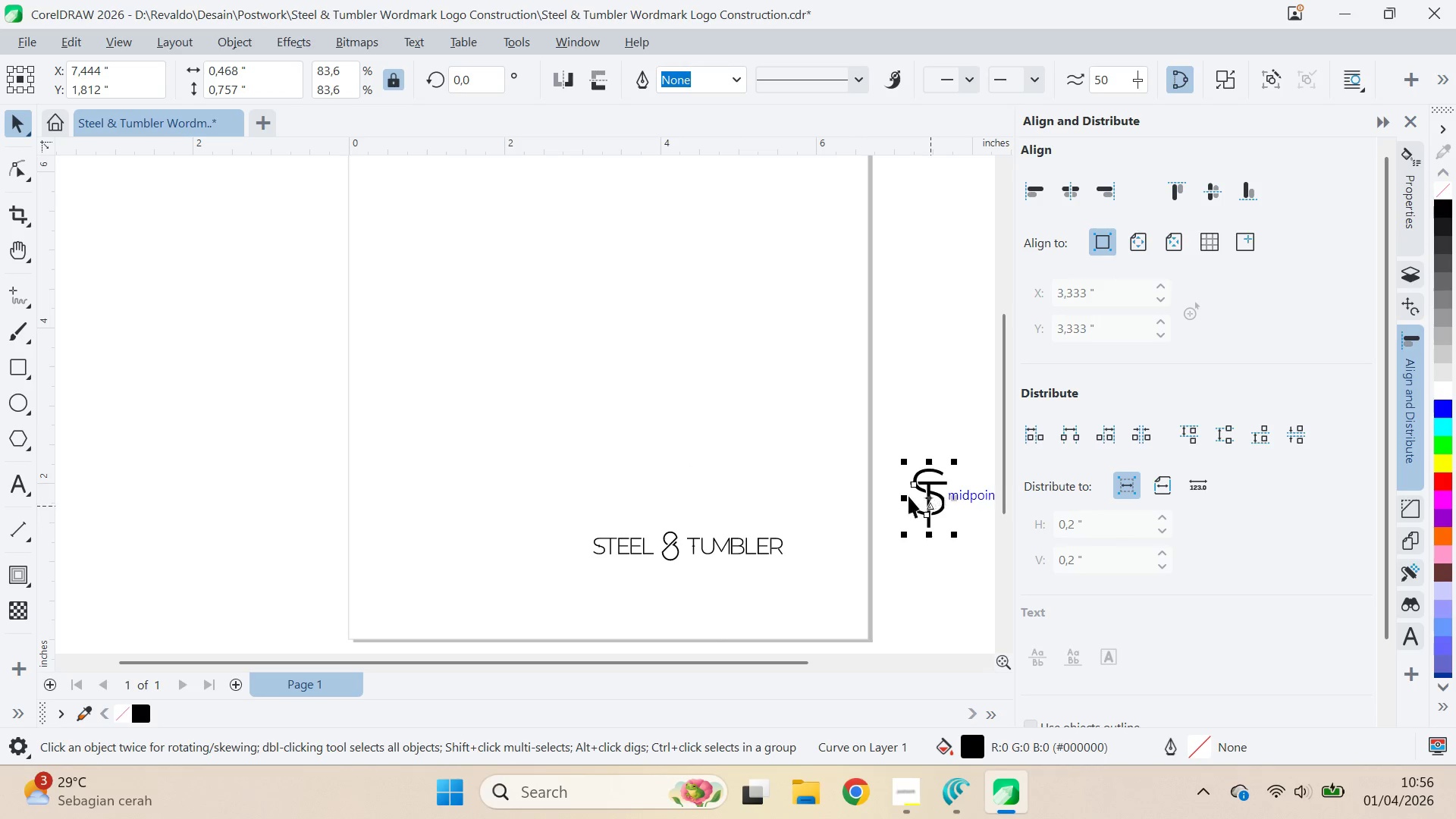 
key(Q)
 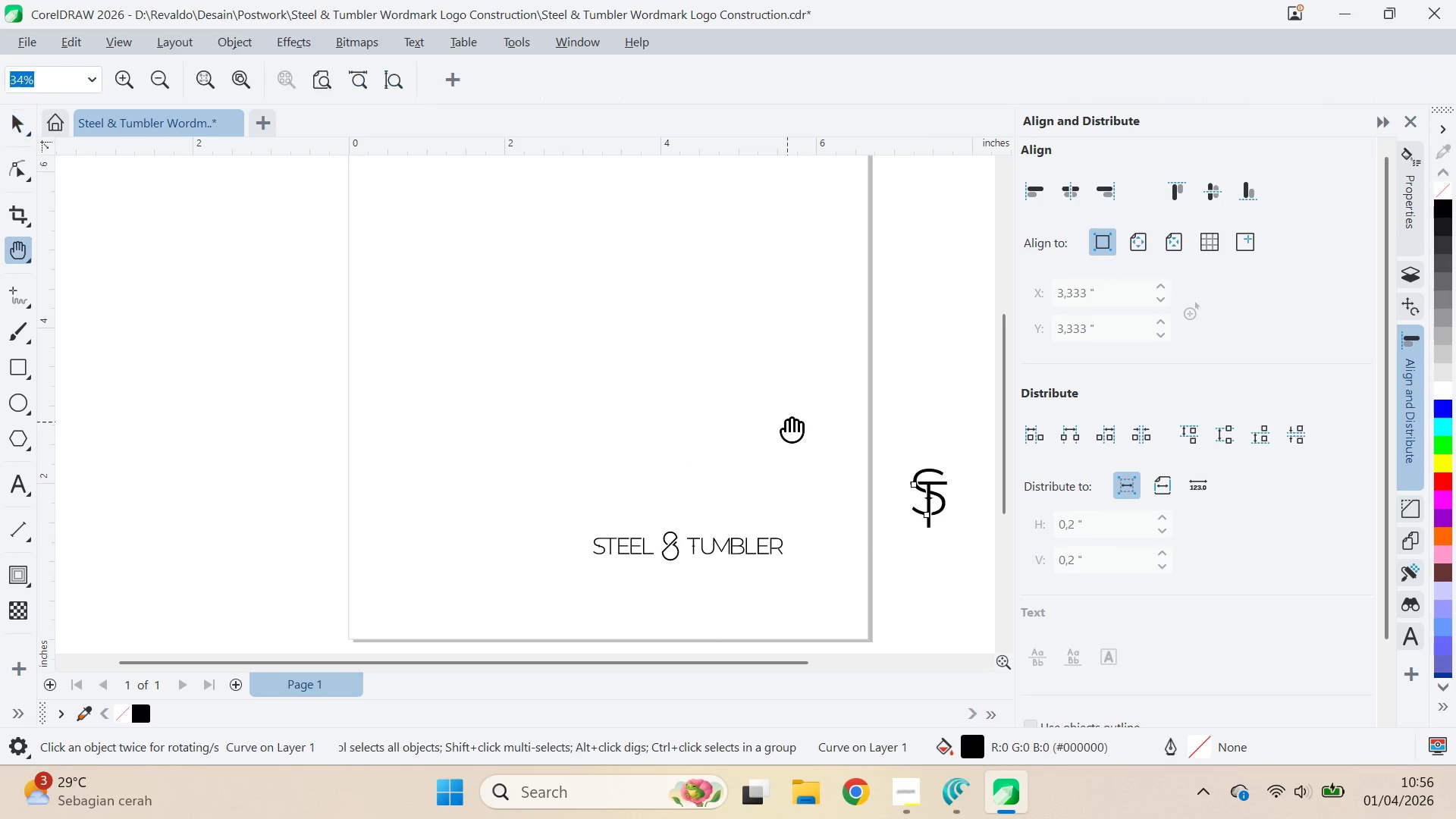 
left_click([787, 422])
 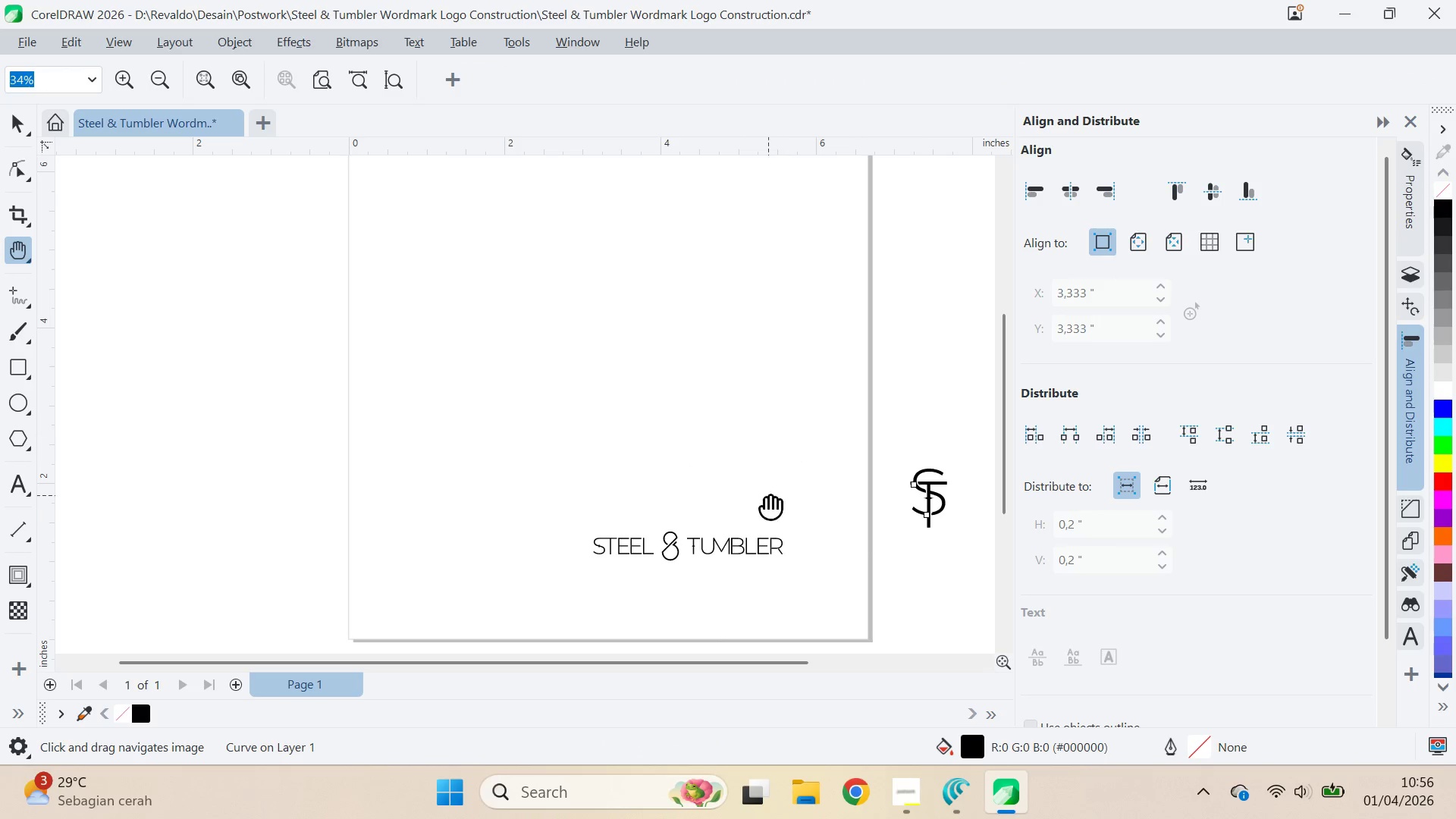 
key(V)
 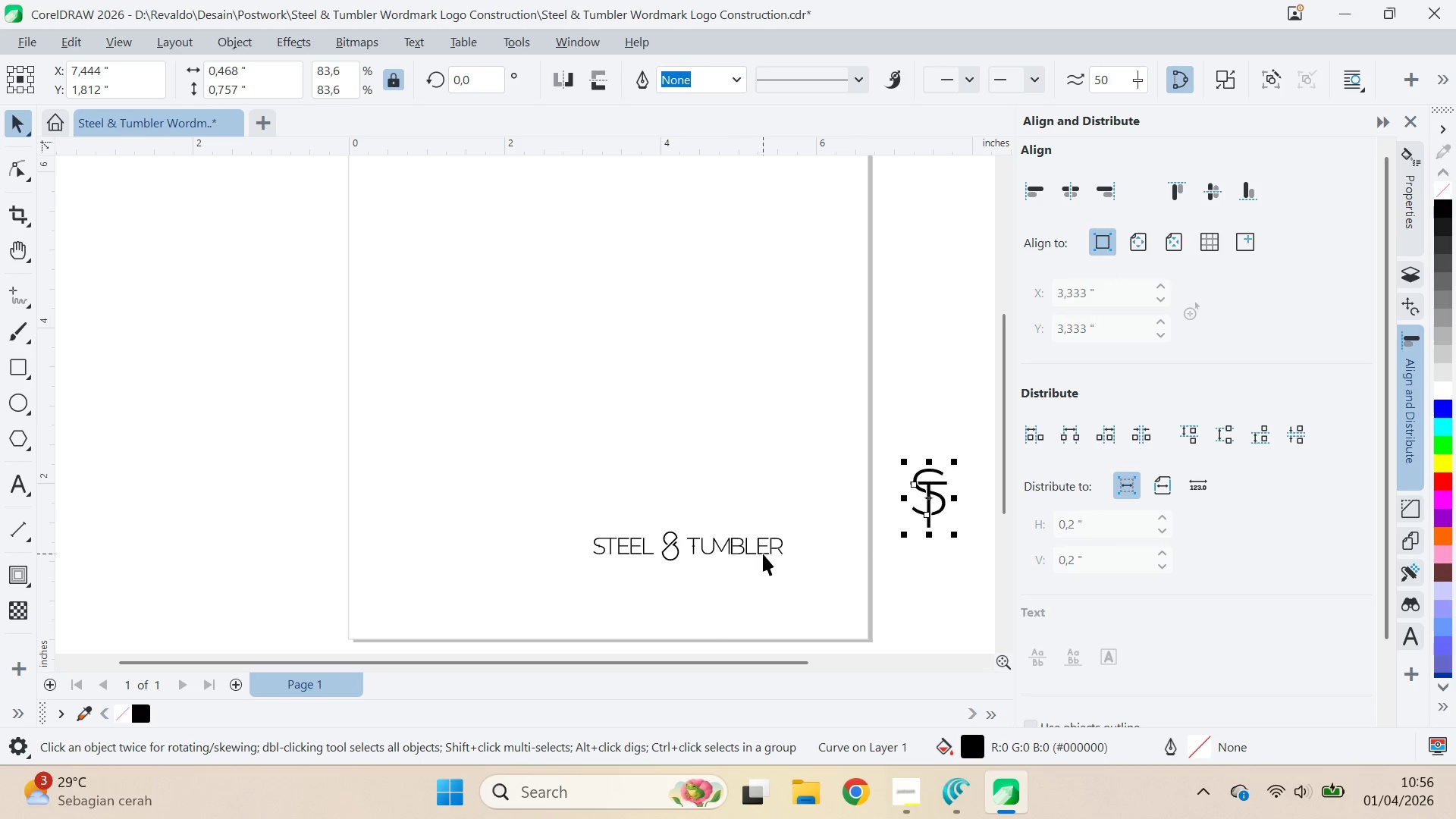 
left_click([763, 553])
 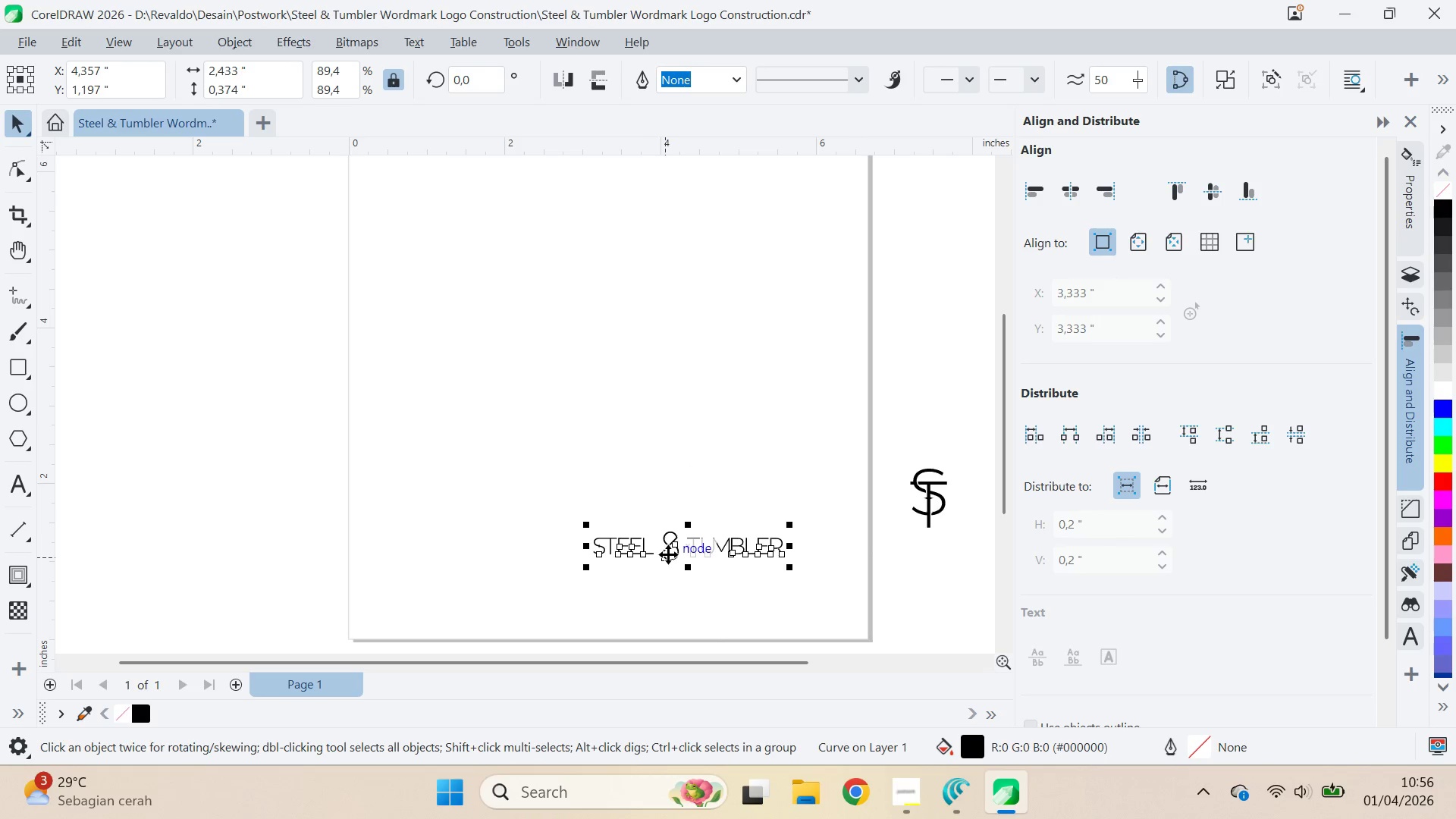 
scroll: coordinate [676, 564], scroll_direction: up, amount: 4.0
 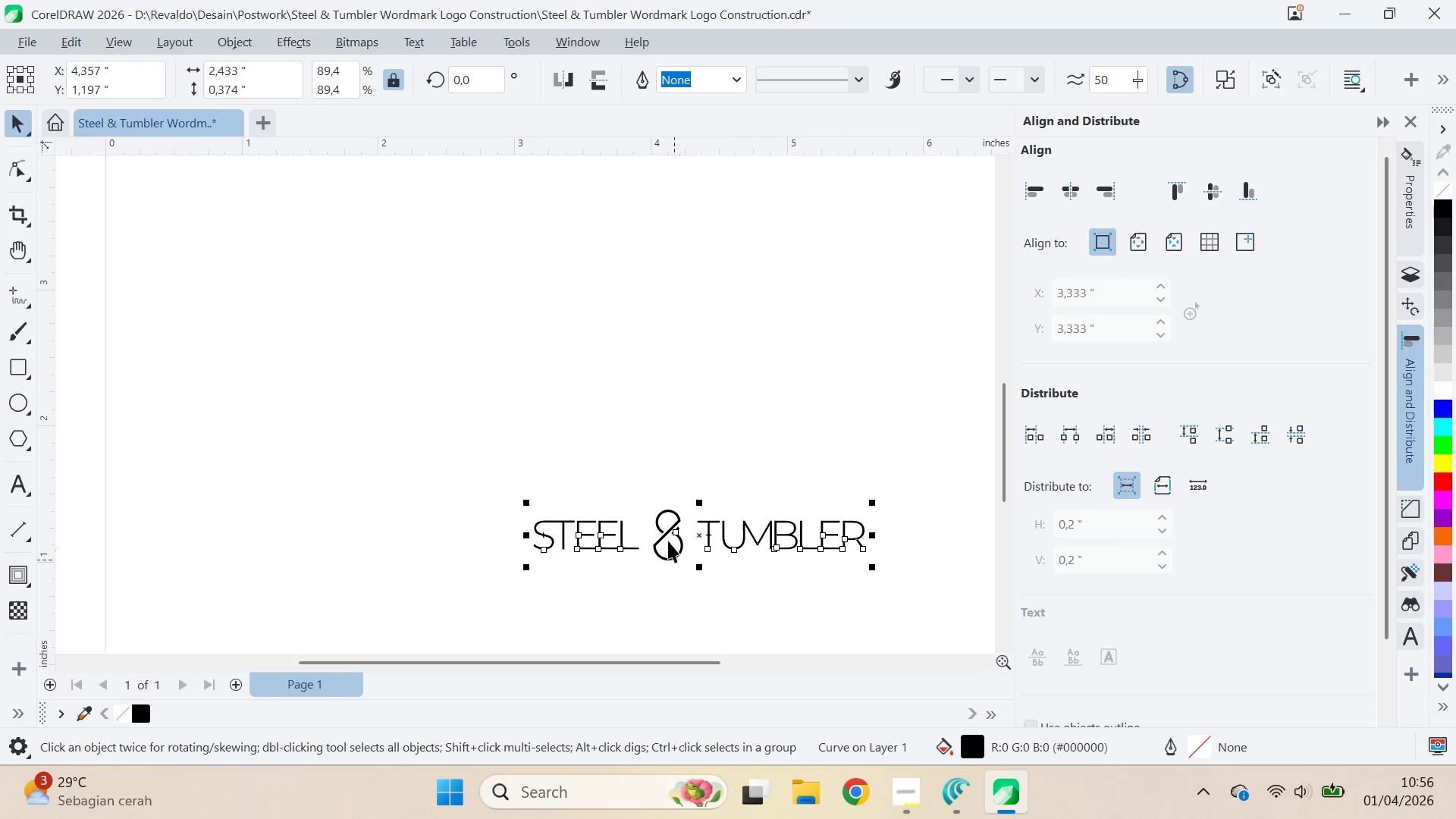 
hold_key(key=ControlLeft, duration=0.5)
 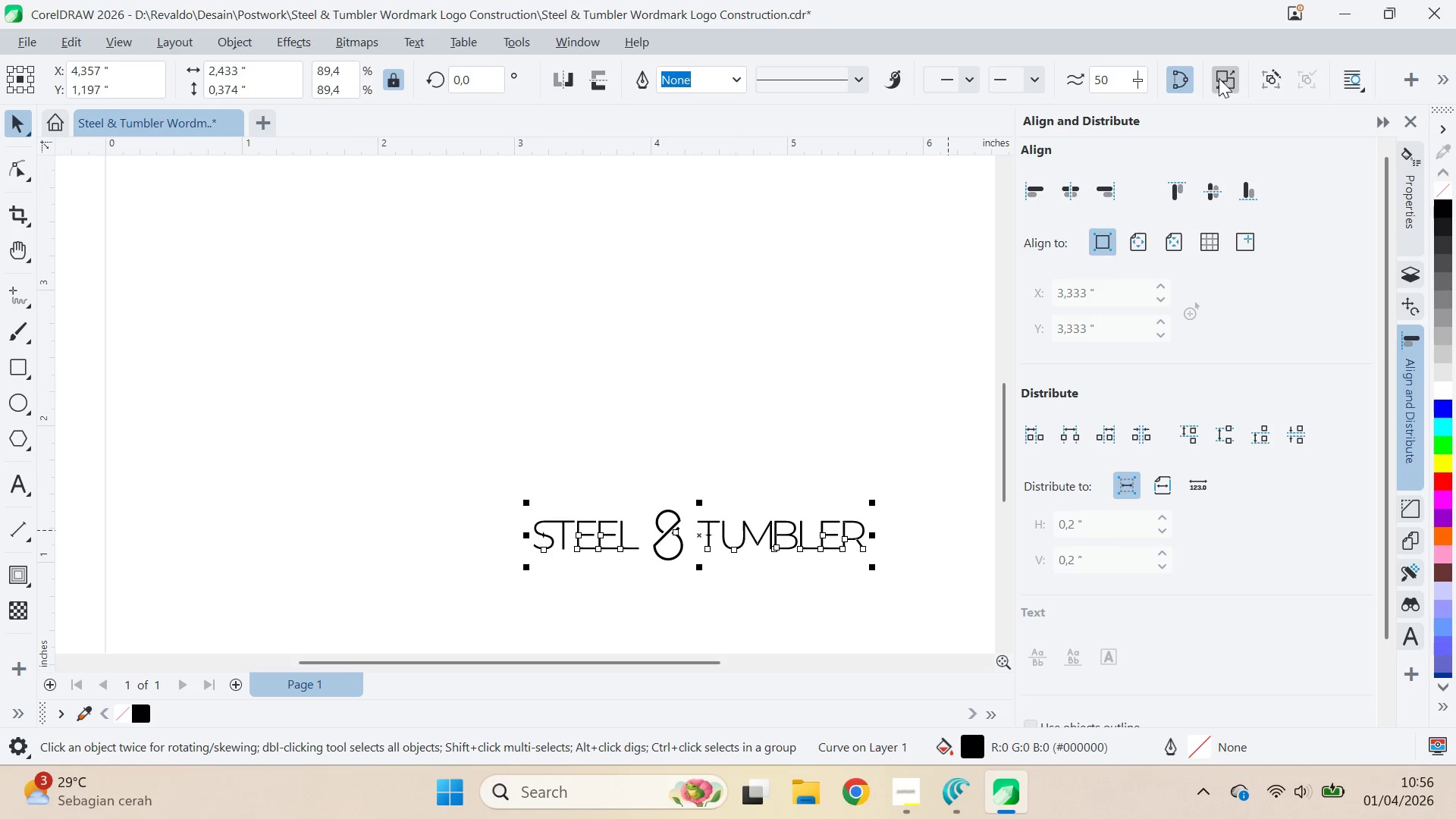 
double_click([747, 480])
 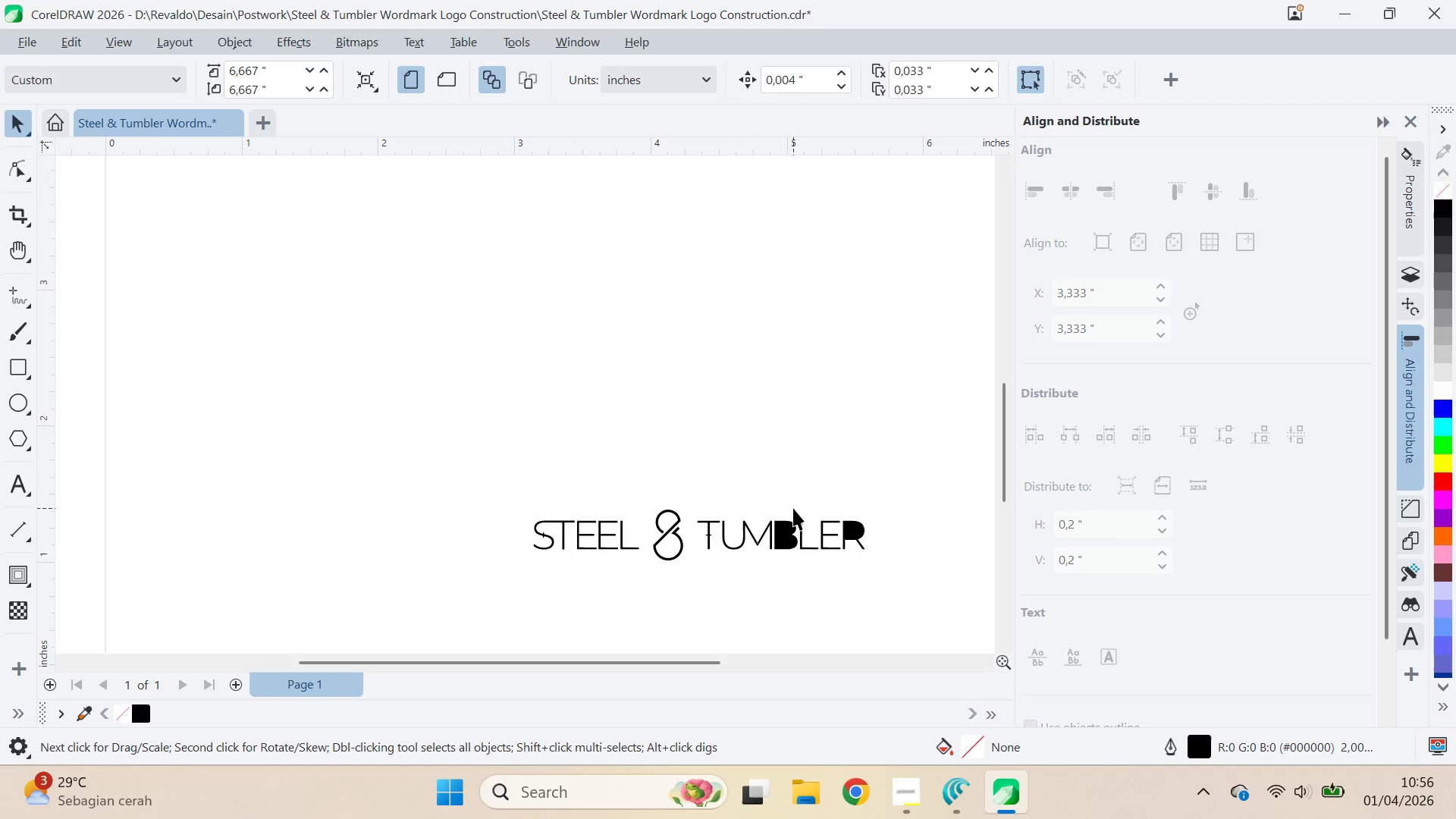 
scroll: coordinate [821, 554], scroll_direction: up, amount: 7.0
 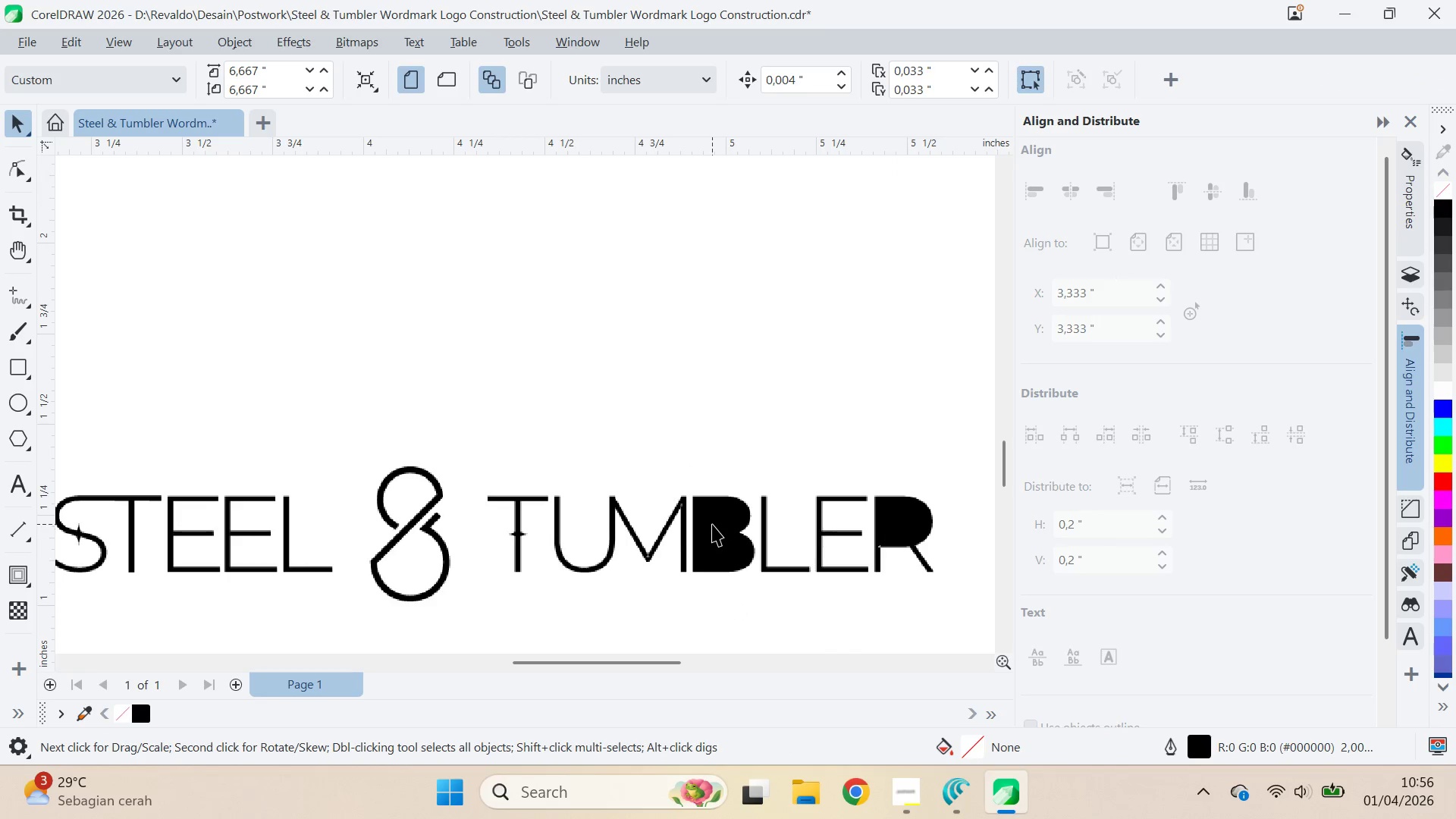 
left_click_drag(start_coordinate=[714, 524], to_coordinate=[726, 439])
 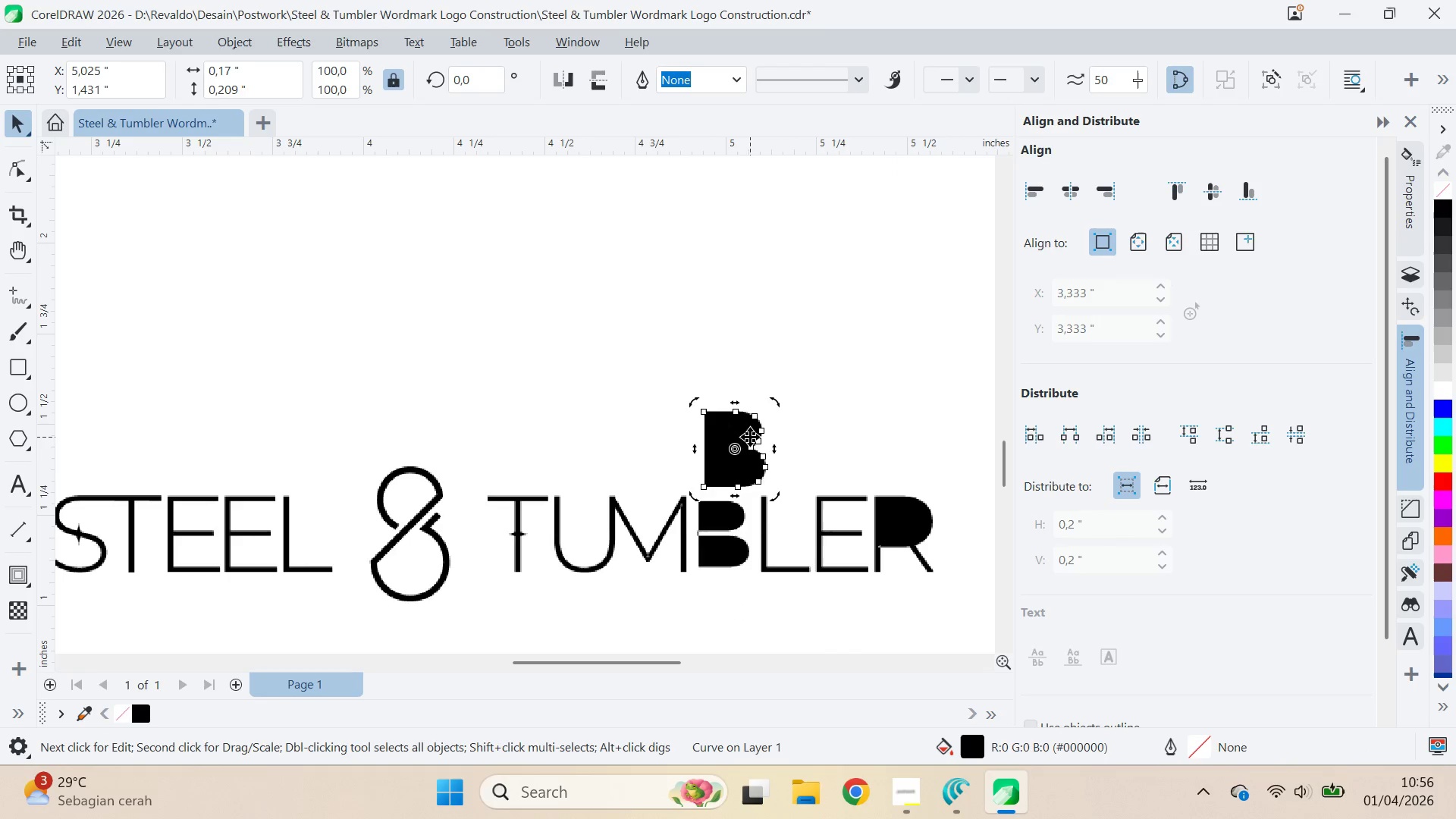 
double_click([726, 439])
 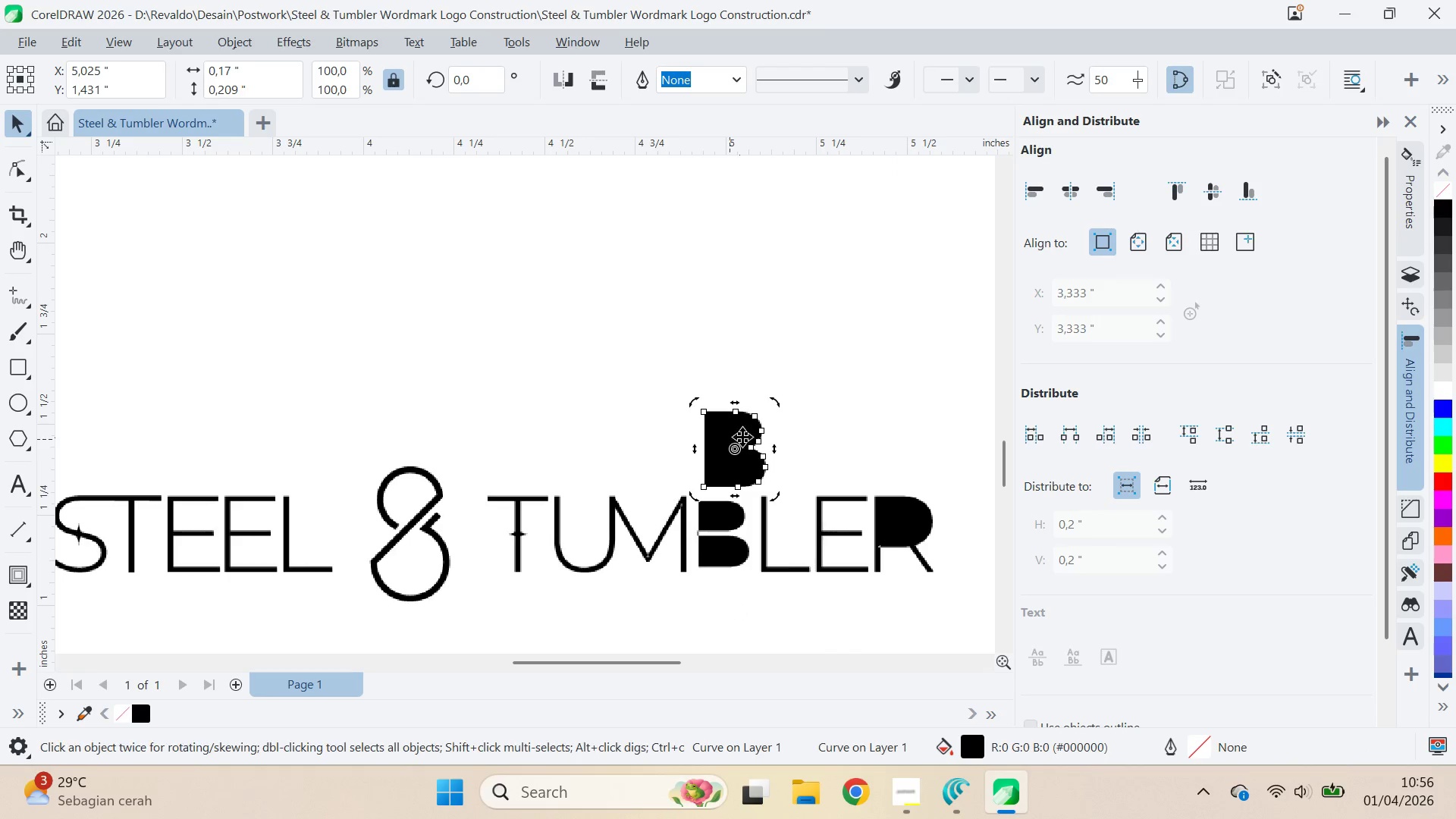 
key(Control+Z)
 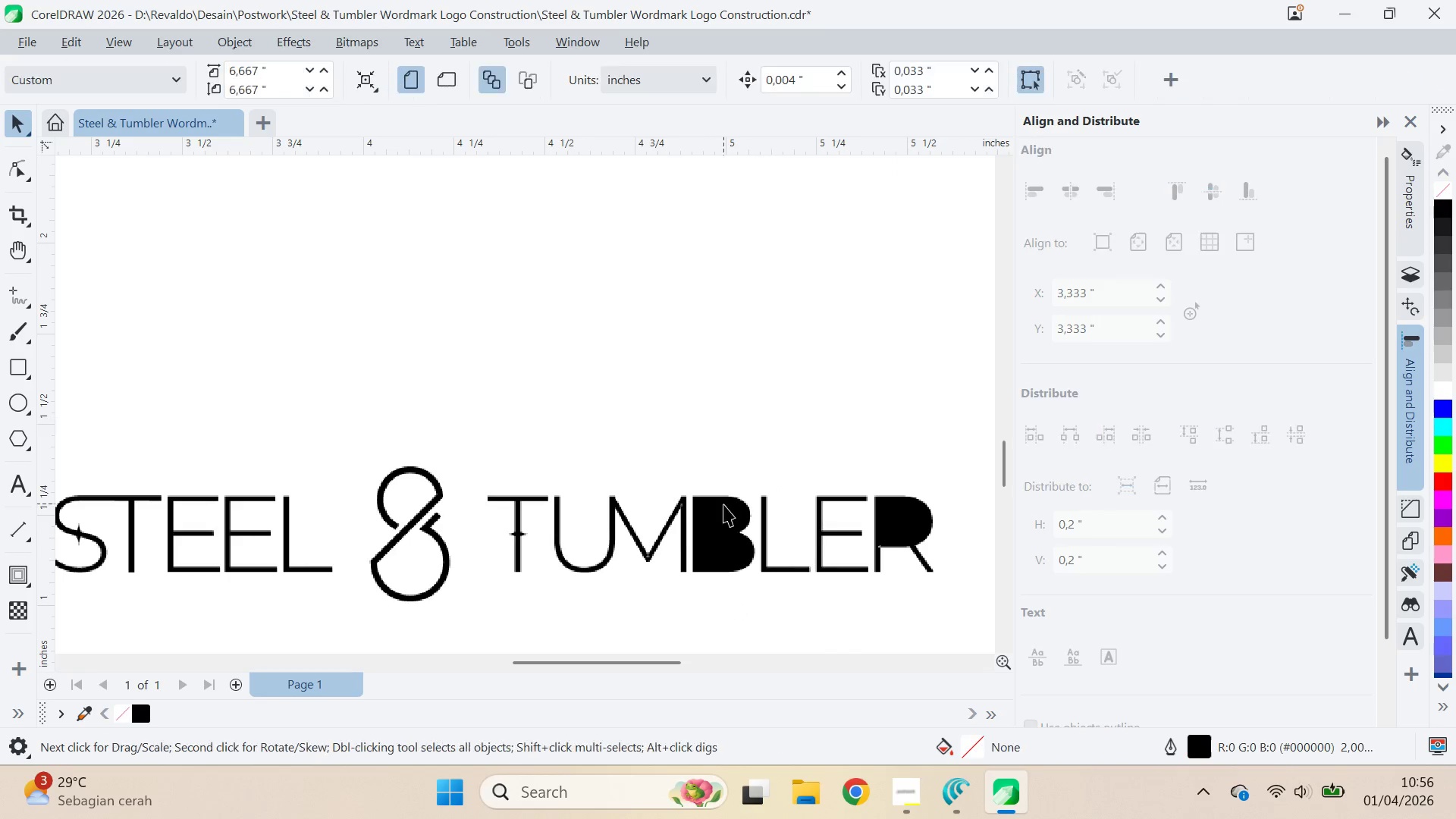 
double_click([729, 518])
 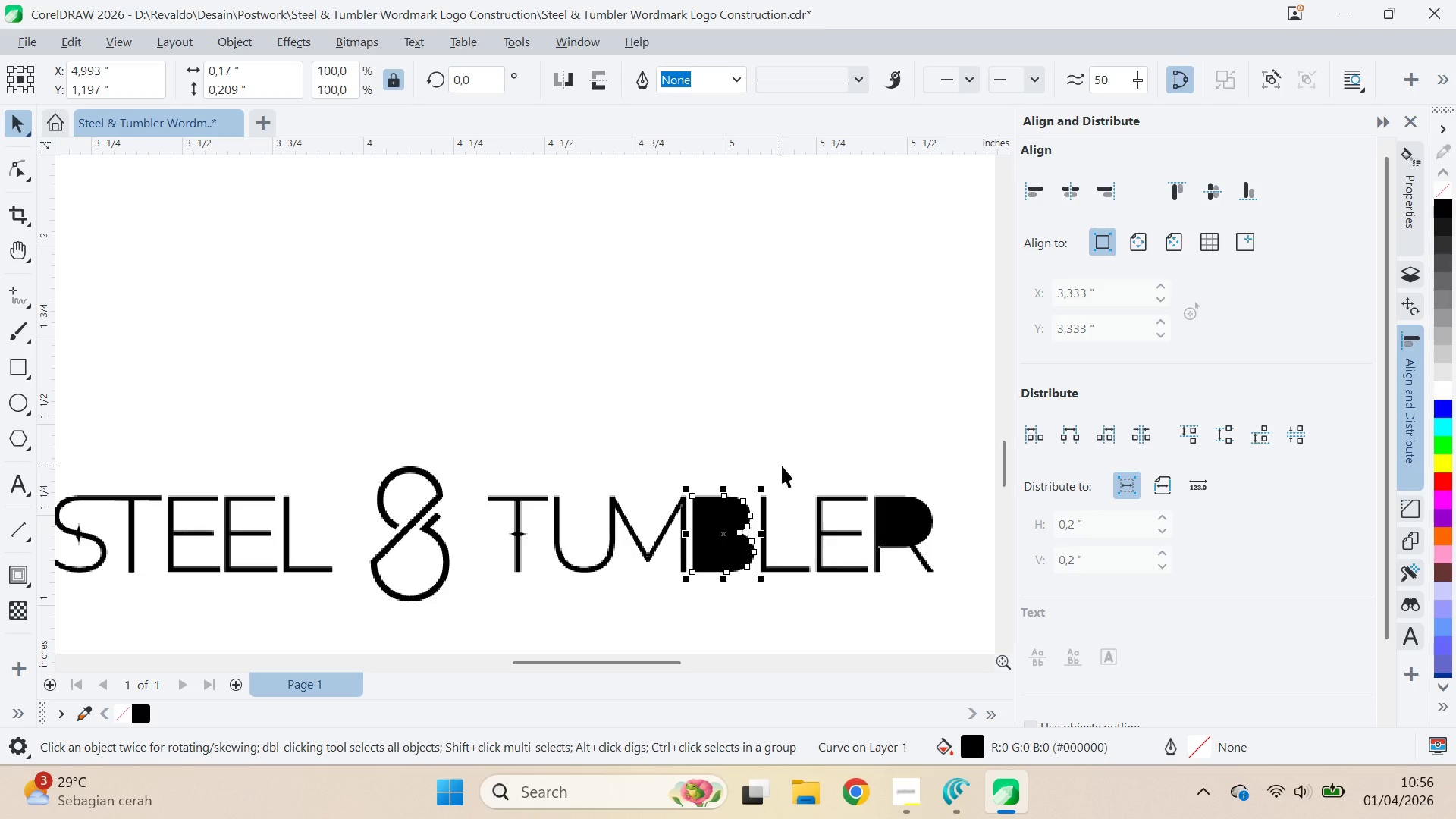 
hold_key(key=ShiftLeft, duration=0.77)
left_click([915, 553])
 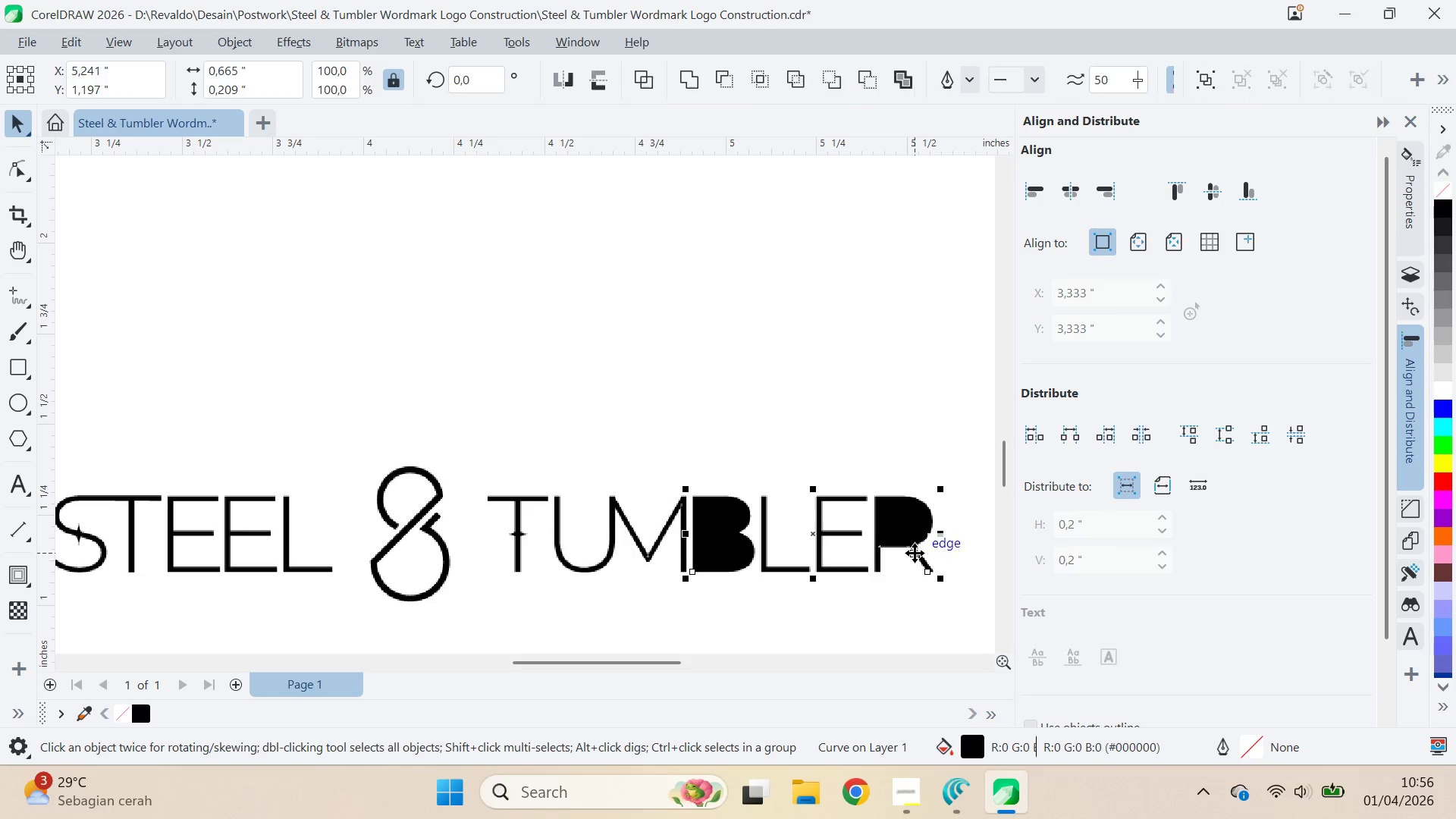 
hold_key(key=ControlLeft, duration=0.47)
 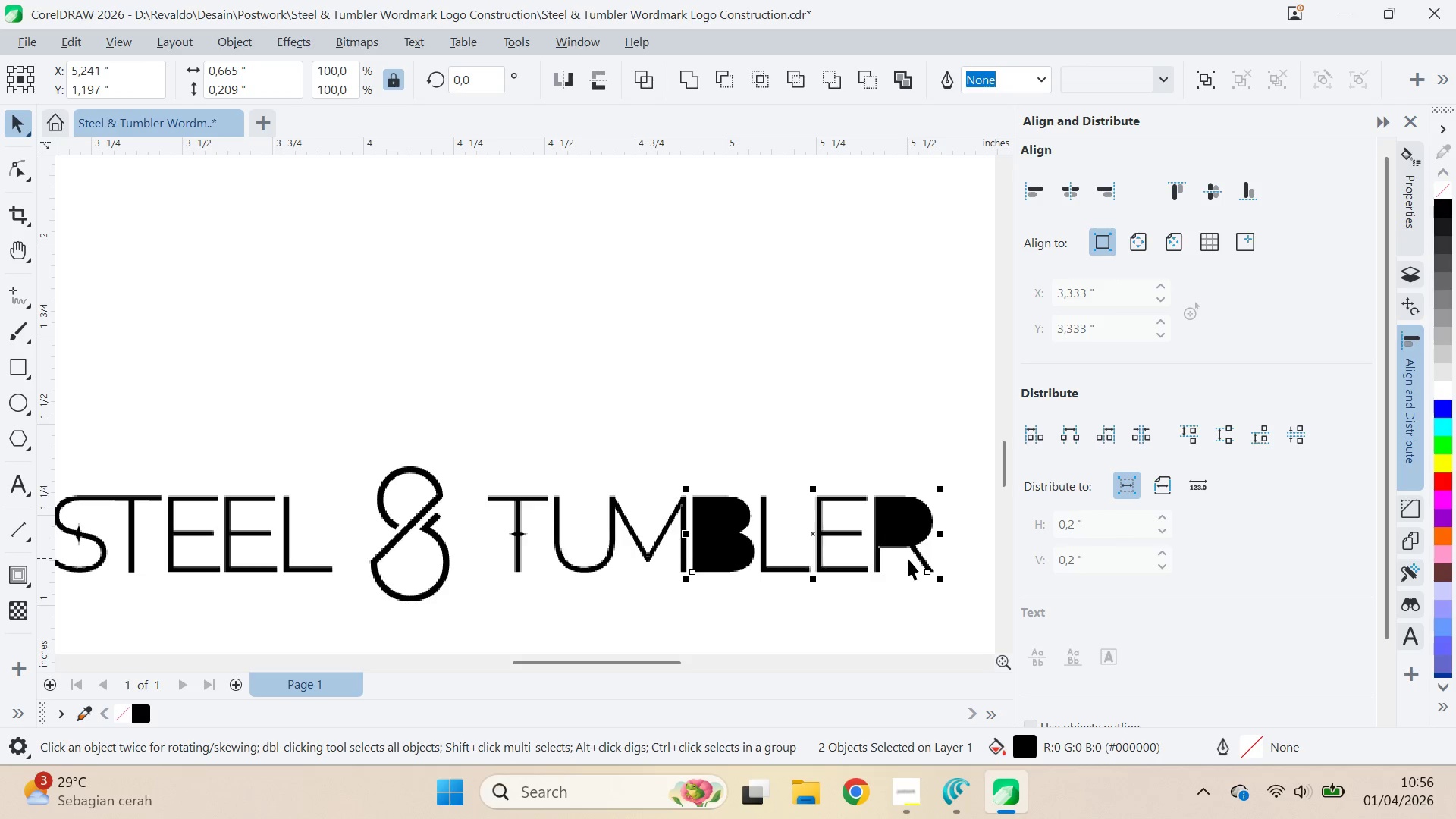 
key(Shift+PageDown)
 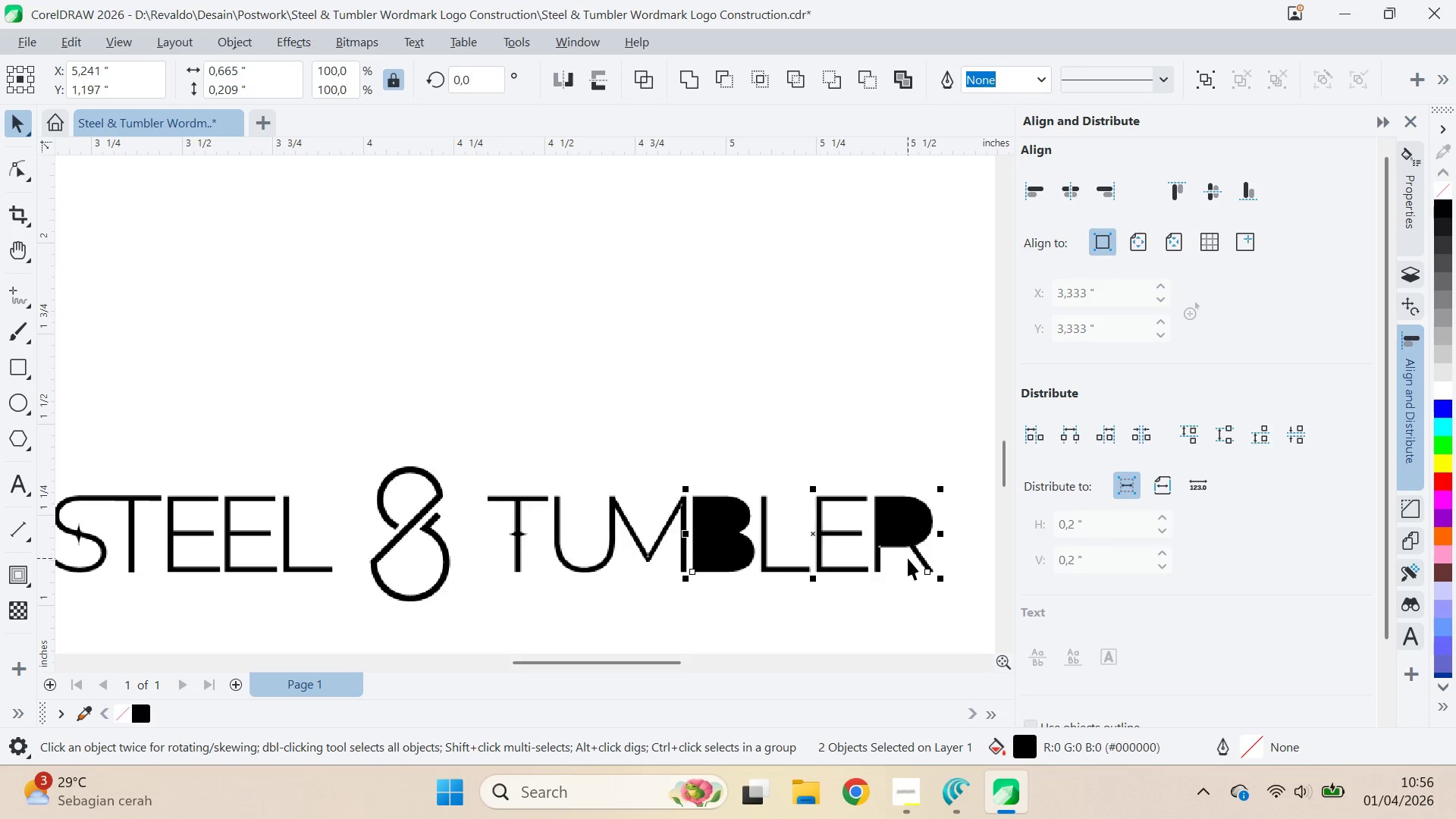 
key(Shift+PageDown)
 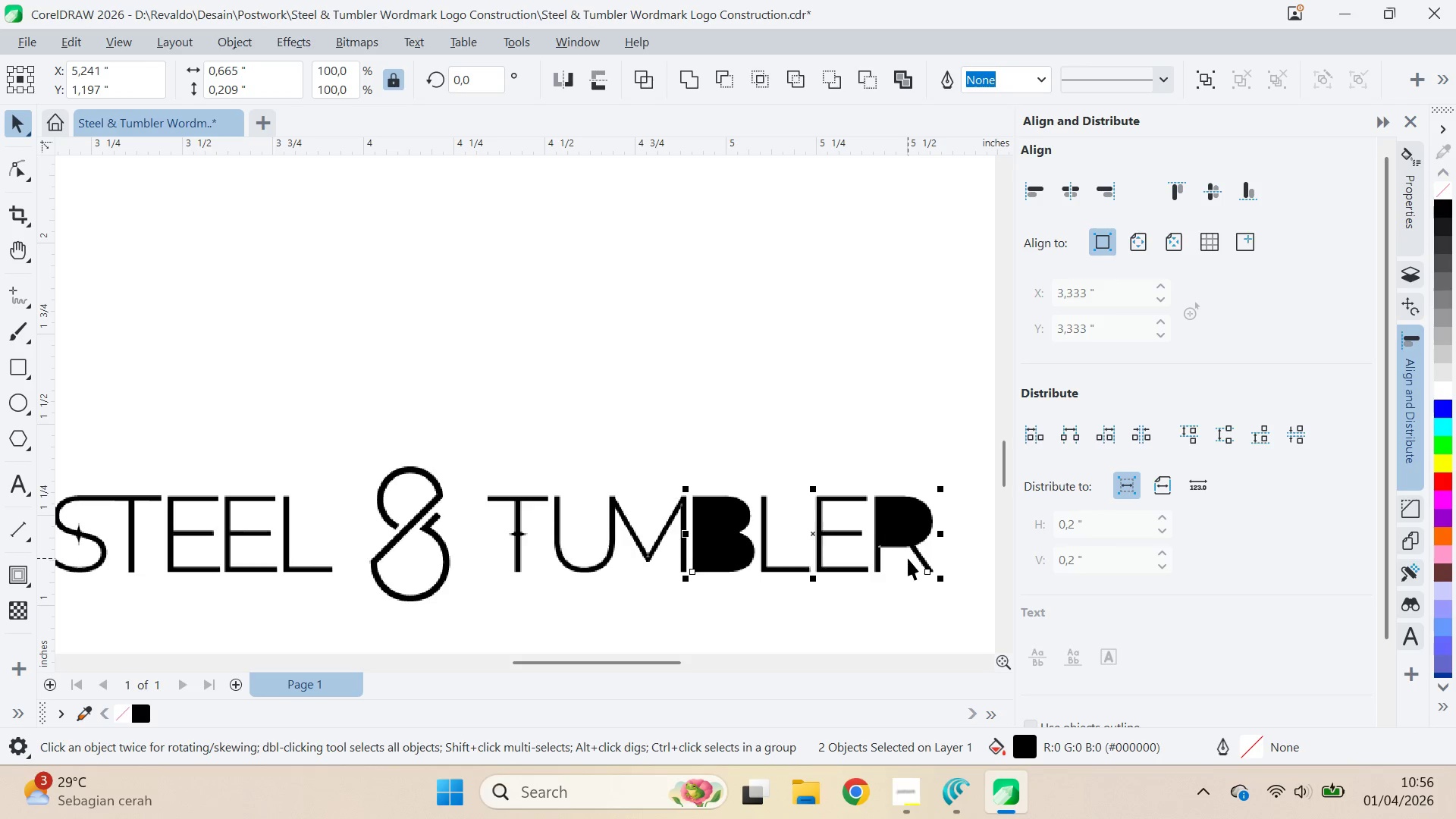 
key(Shift+PageDown)
 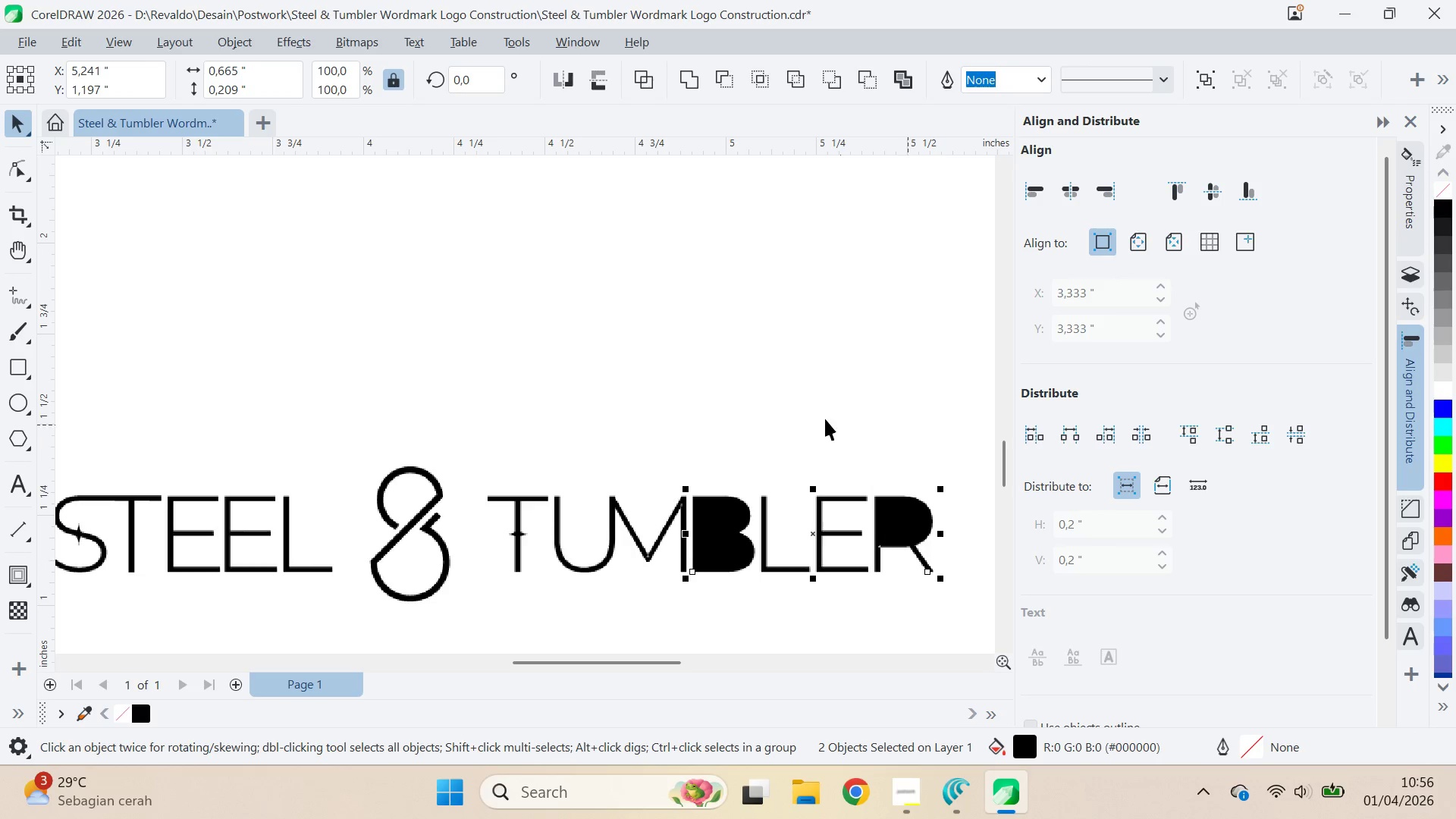 
left_click([816, 409])
 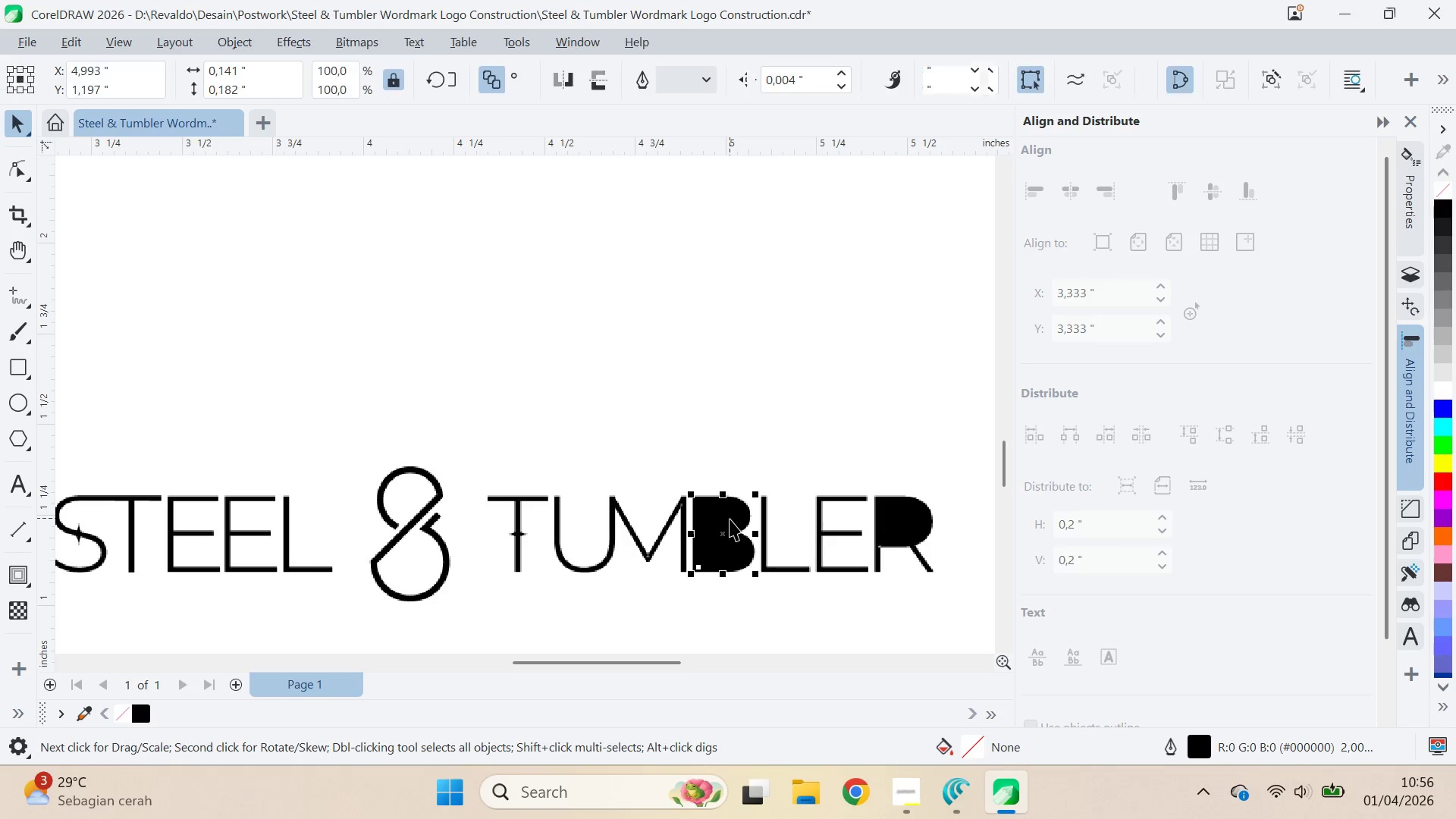 
hold_key(key=ShiftLeft, duration=0.48)
 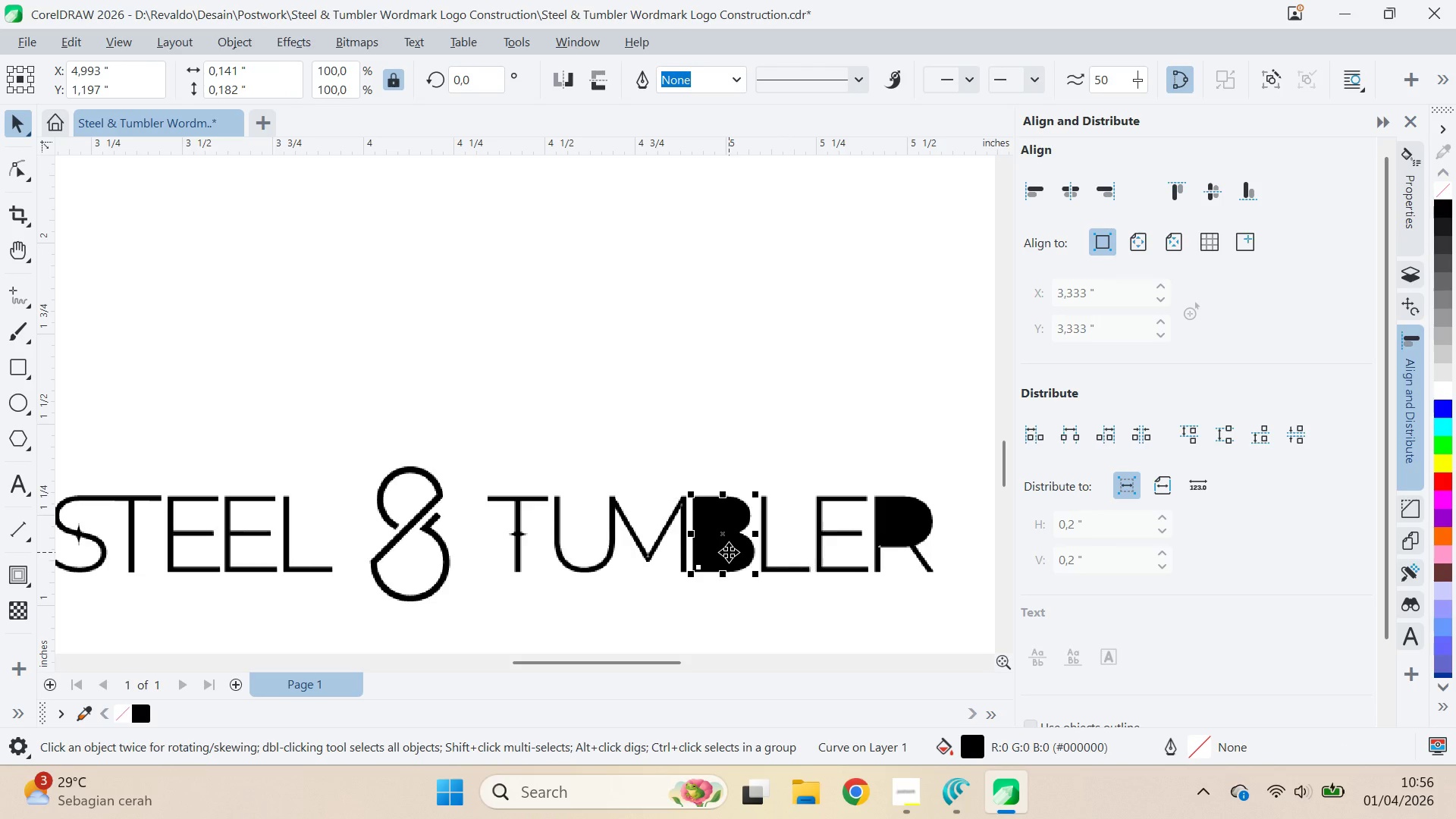 
left_click_drag(start_coordinate=[729, 552], to_coordinate=[752, 491])
 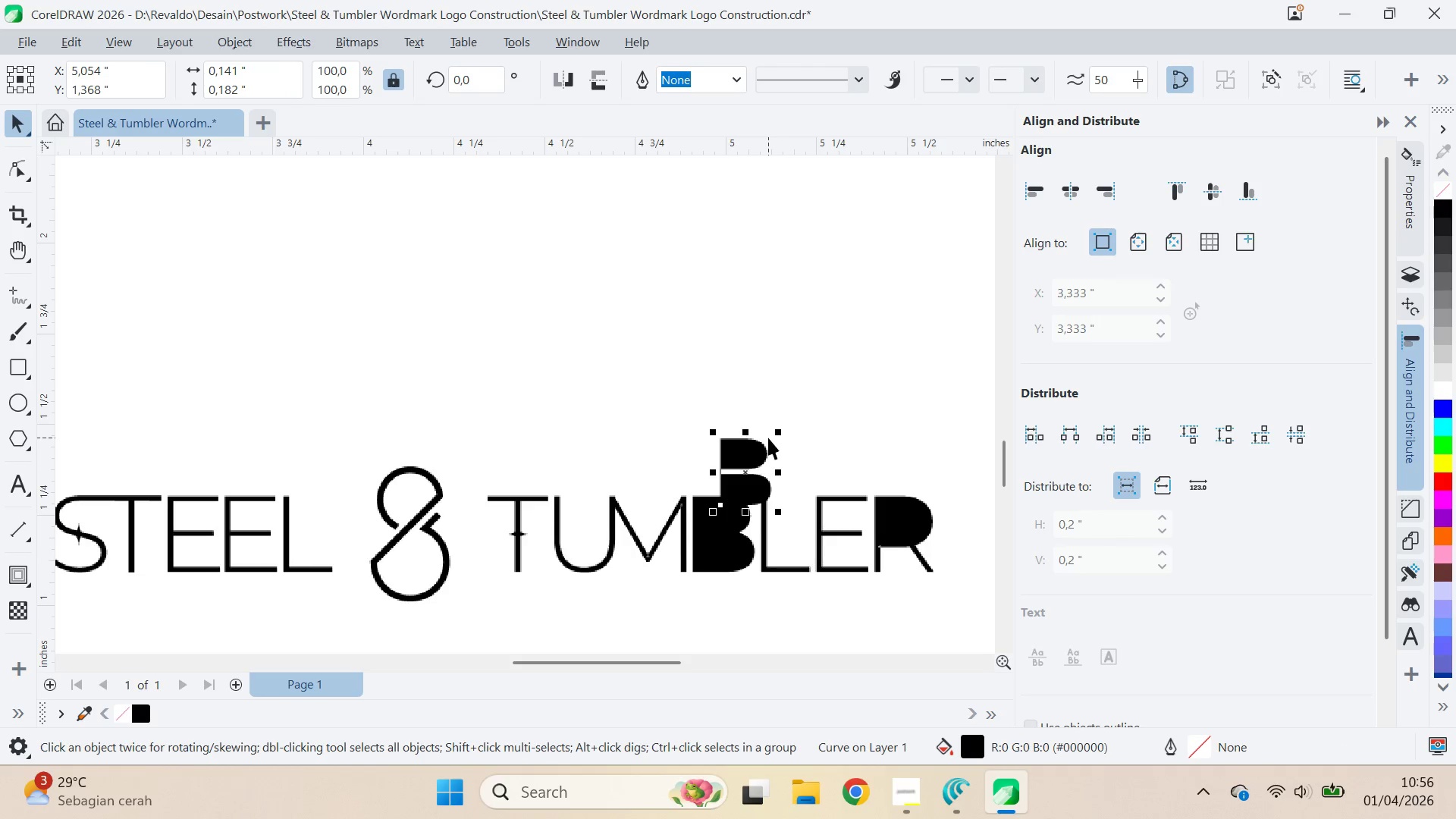 
key(Control+Z)
 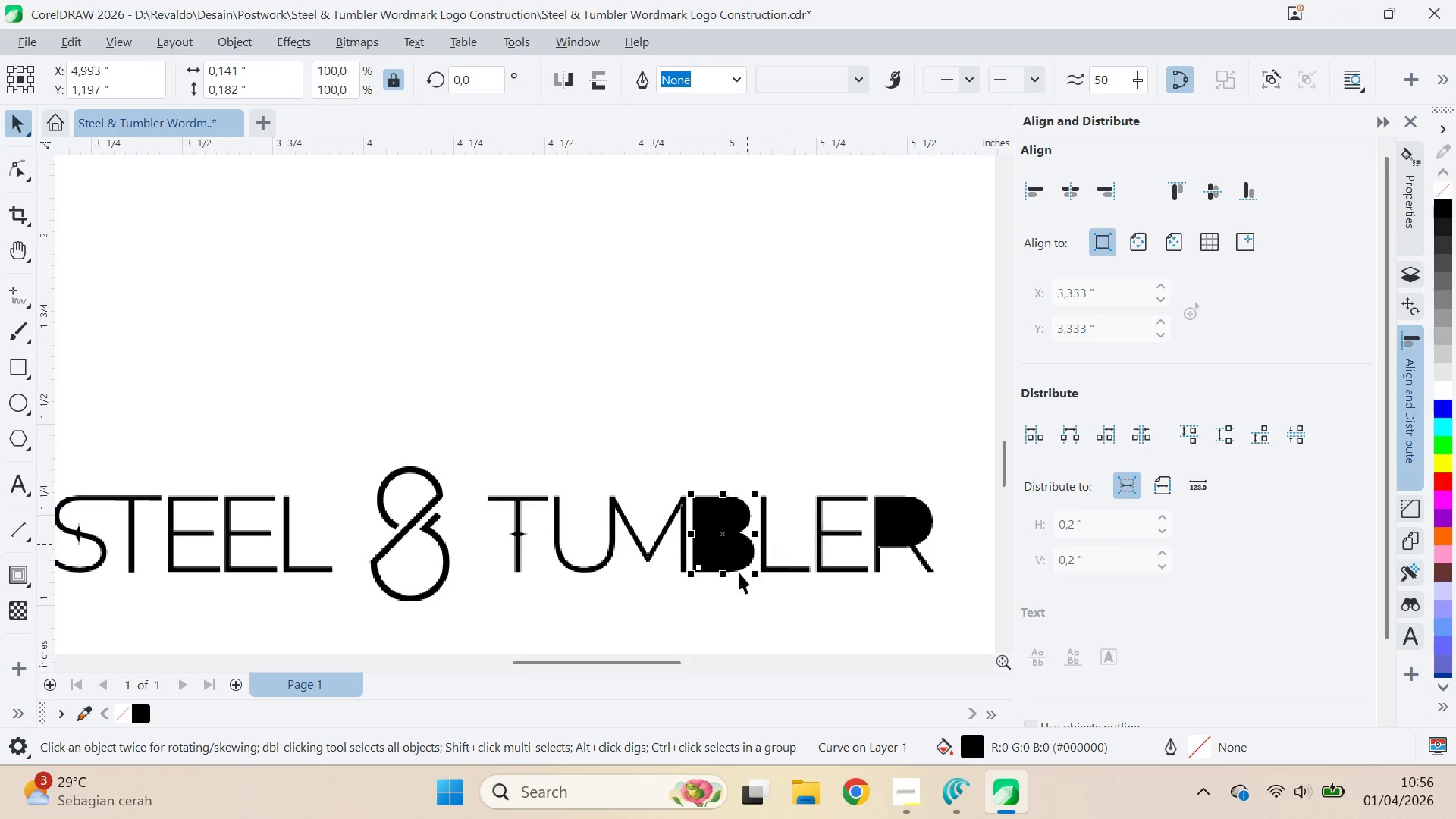 
hold_key(key=ShiftLeft, duration=0.86)
left_click([755, 550])
 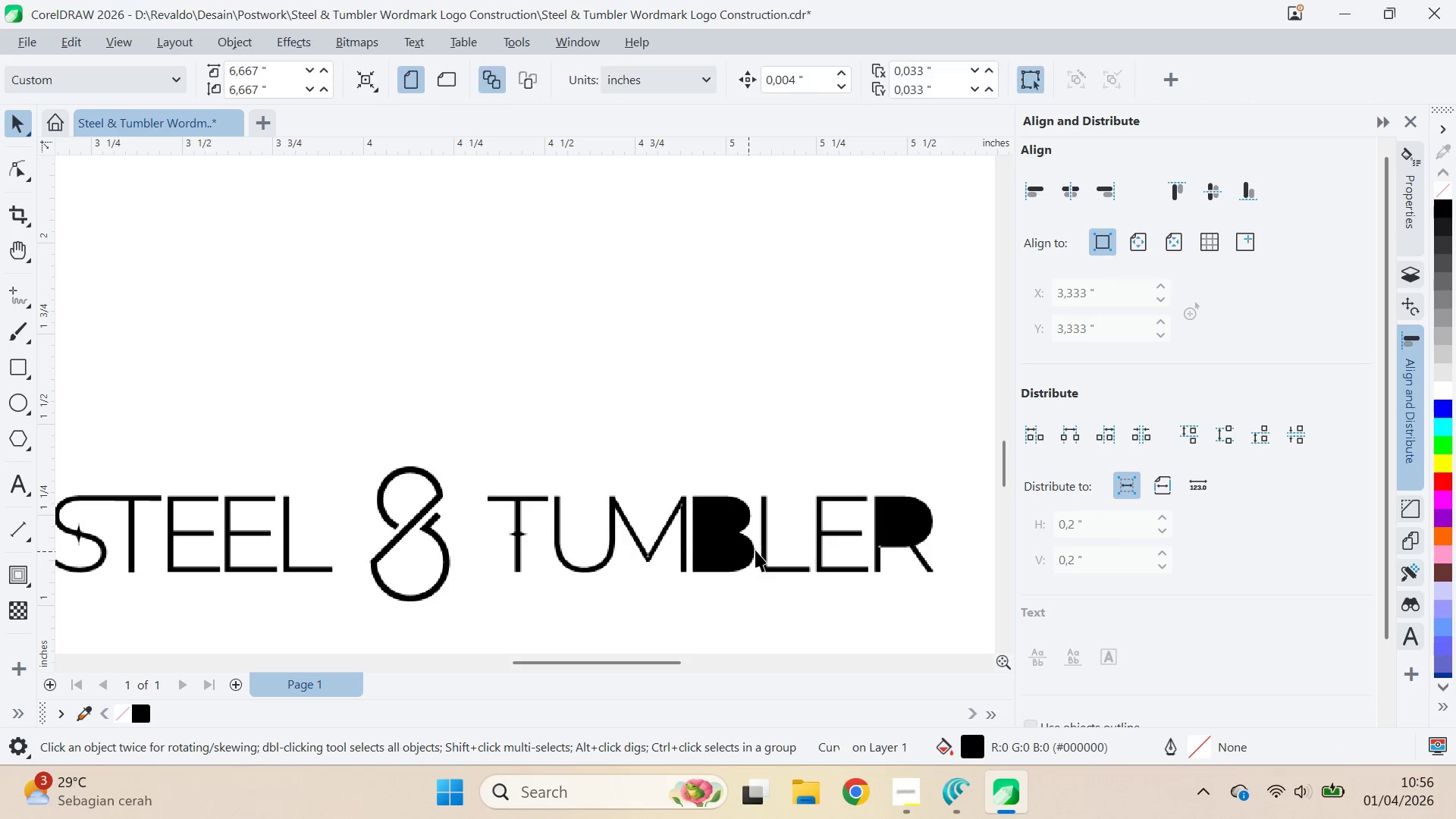 
hold_key(key=ShiftLeft, duration=1.78)
double_click([727, 532])
 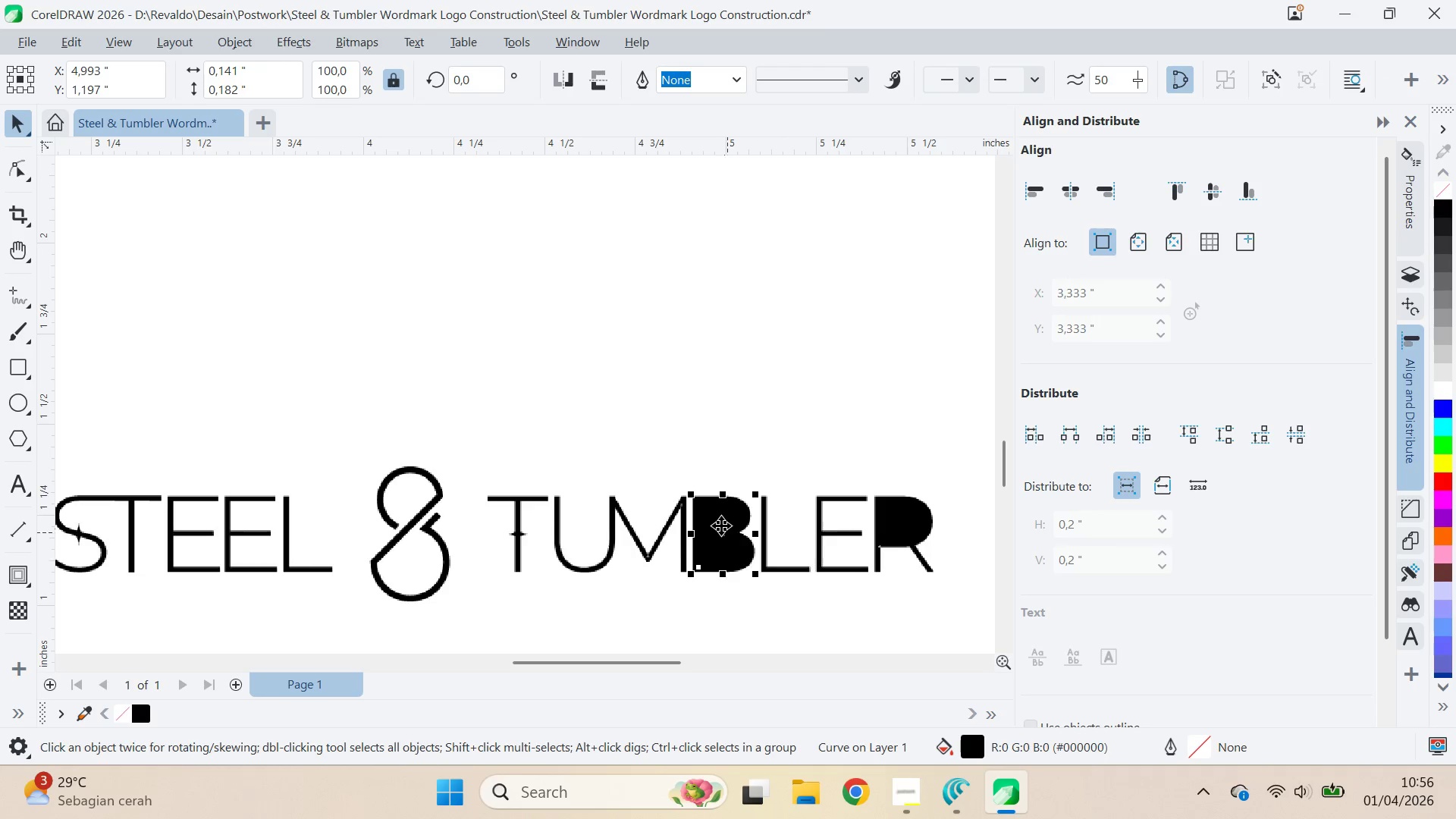 
hold_key(key=ShiftLeft, duration=0.94)
 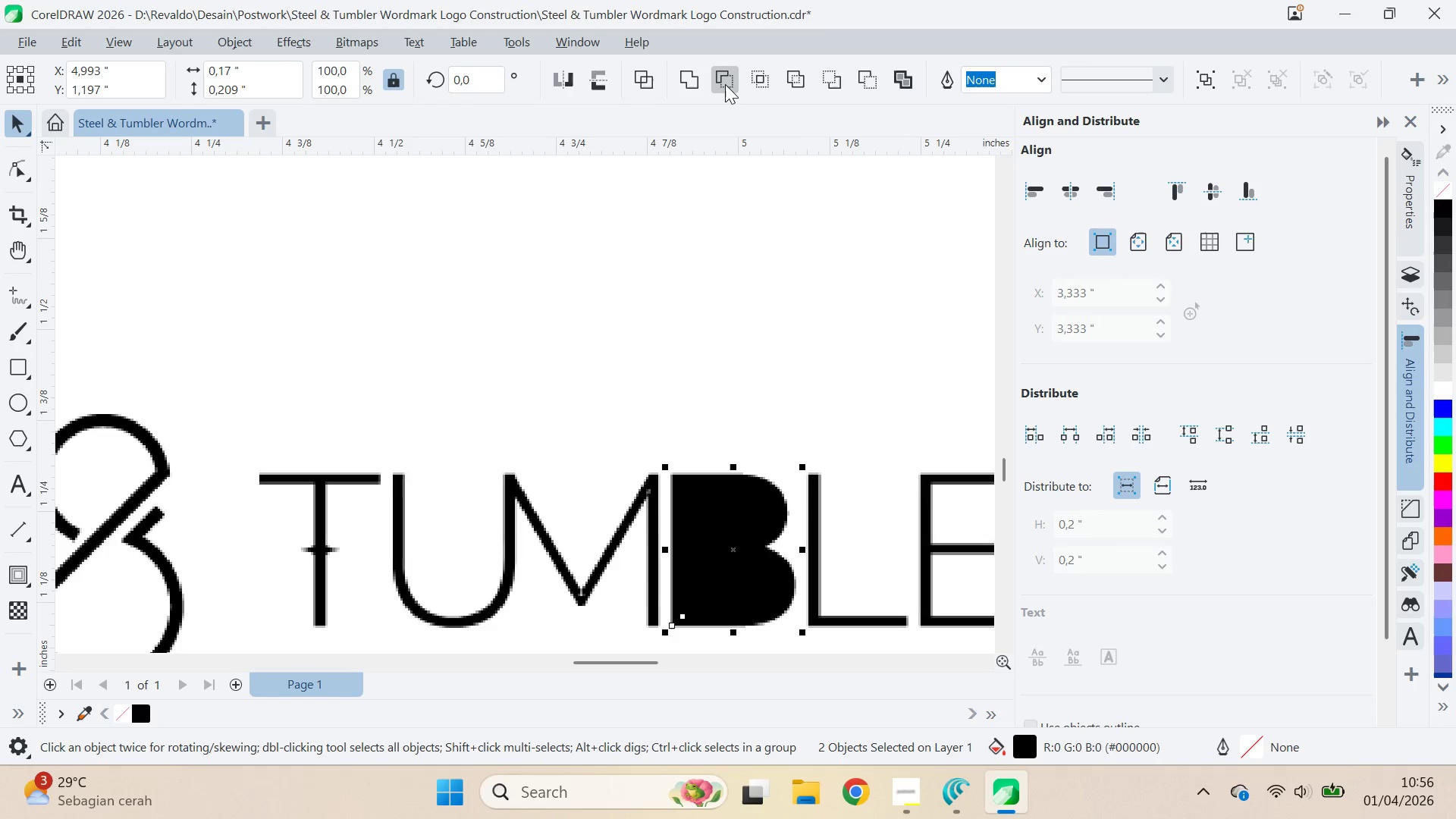 
scroll: coordinate [705, 511], scroll_direction: up, amount: 5.0
 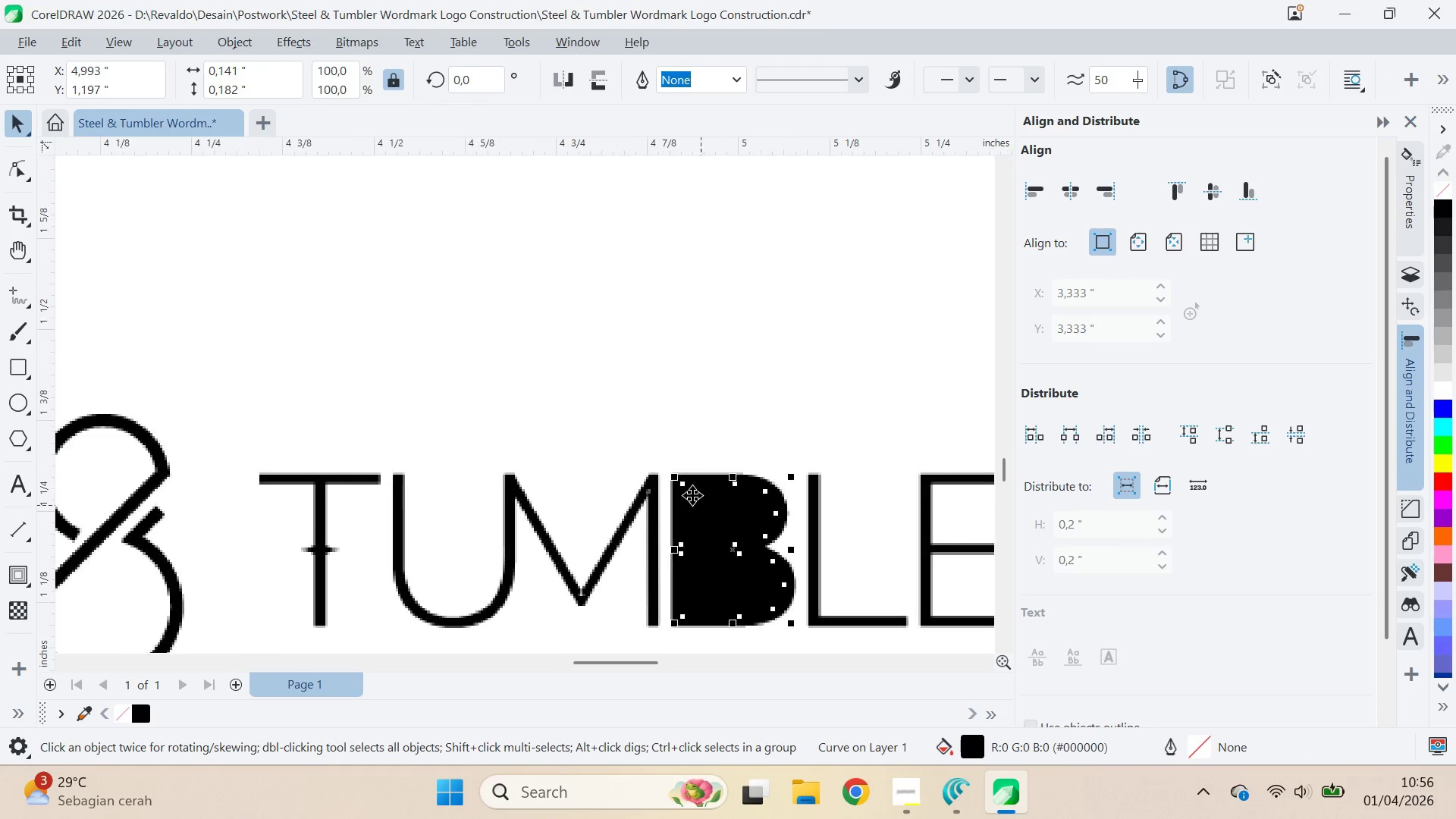 
left_click([693, 474])
 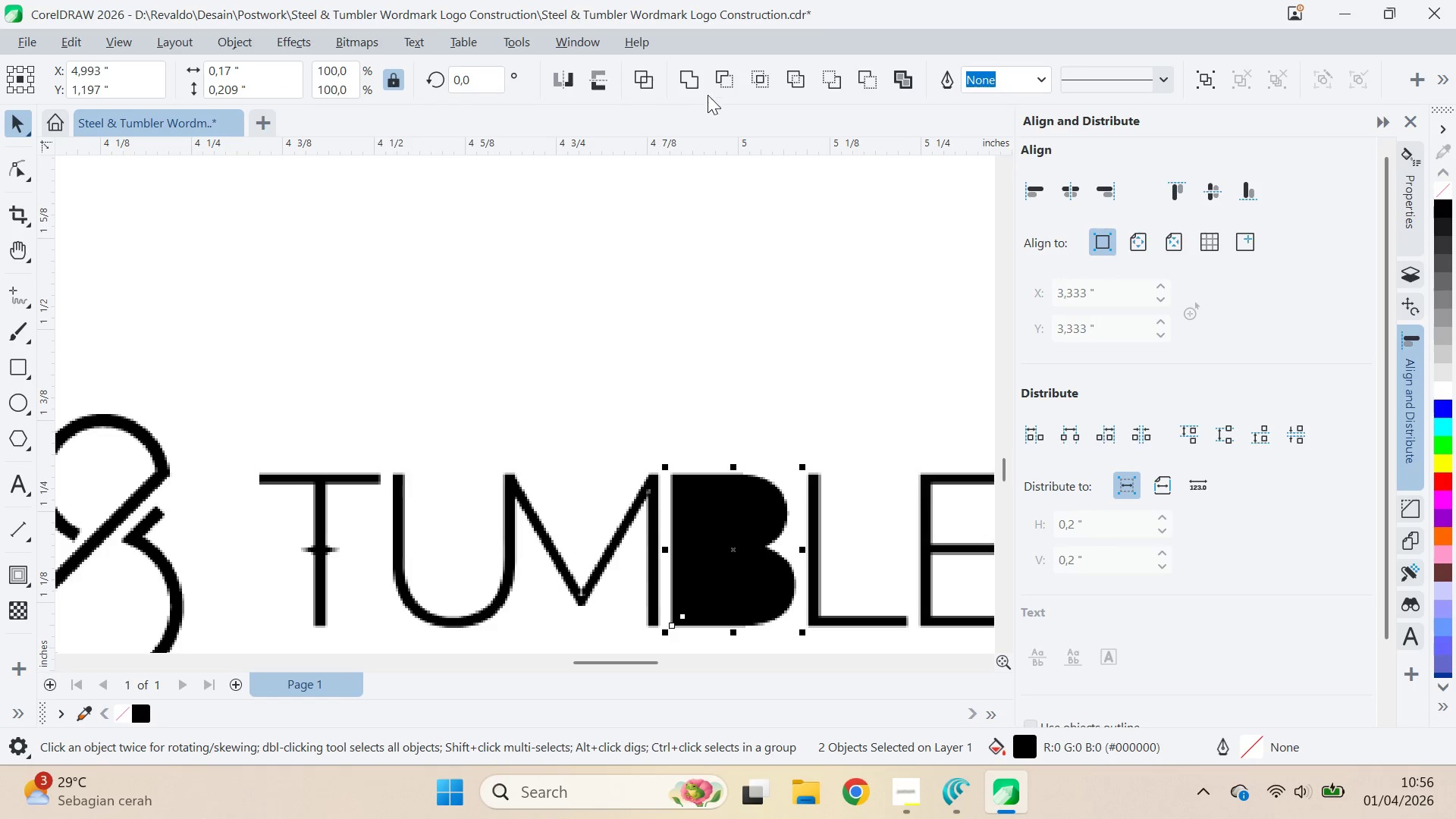 
left_click([725, 83])
 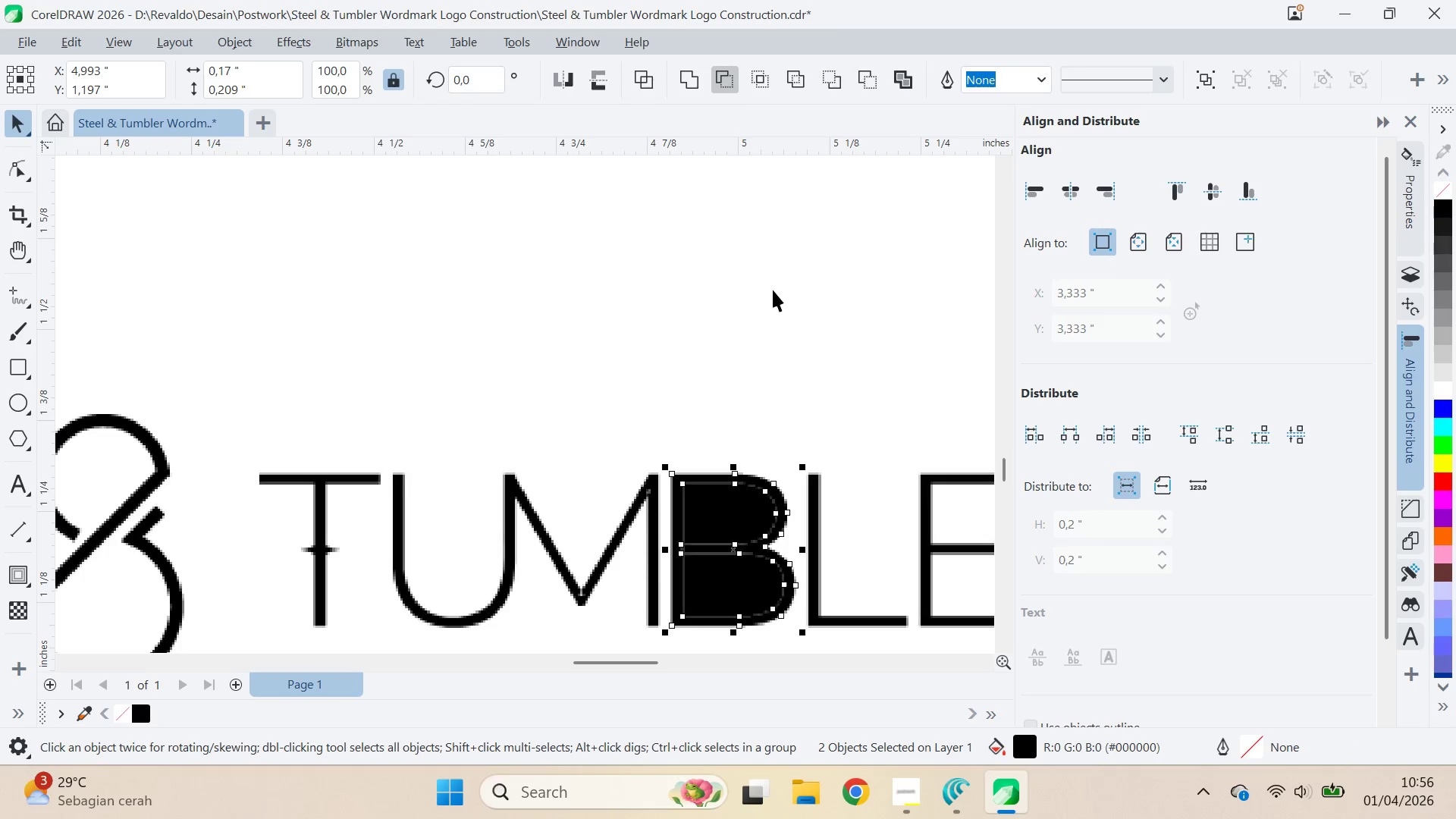 
left_click_drag(start_coordinate=[777, 302], to_coordinate=[771, 315])
 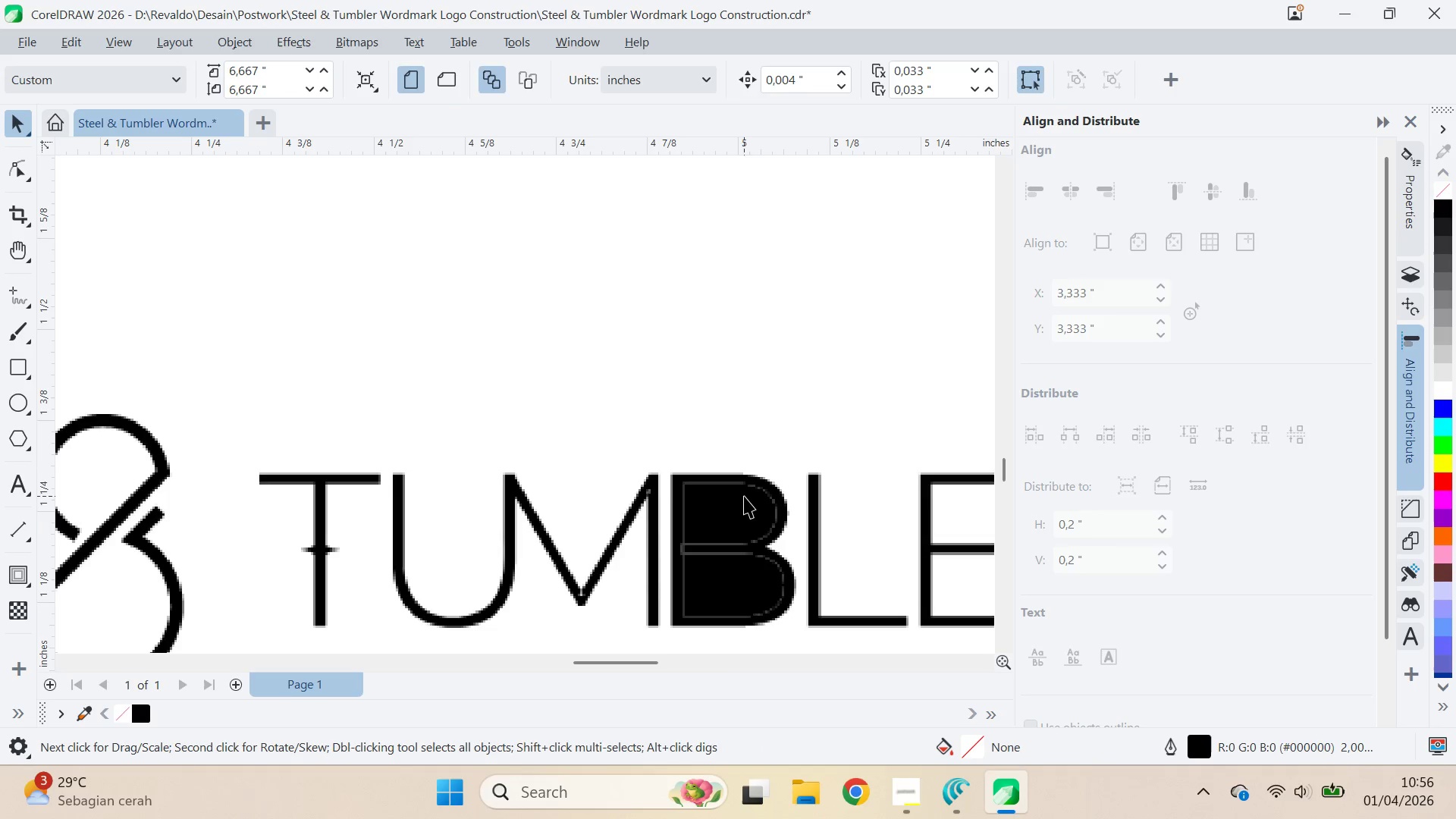 
left_click([751, 517])
 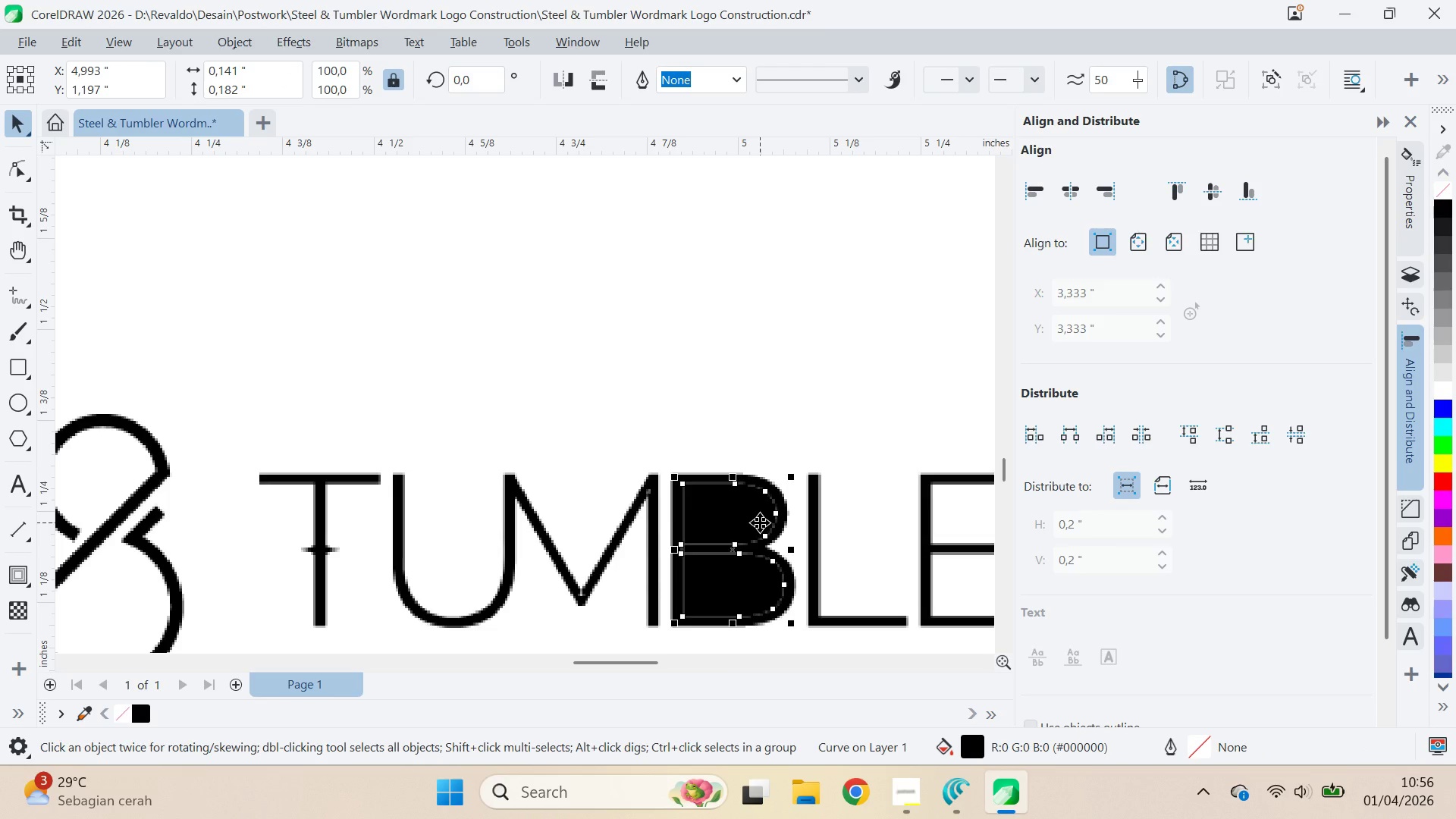 
key(Delete)
 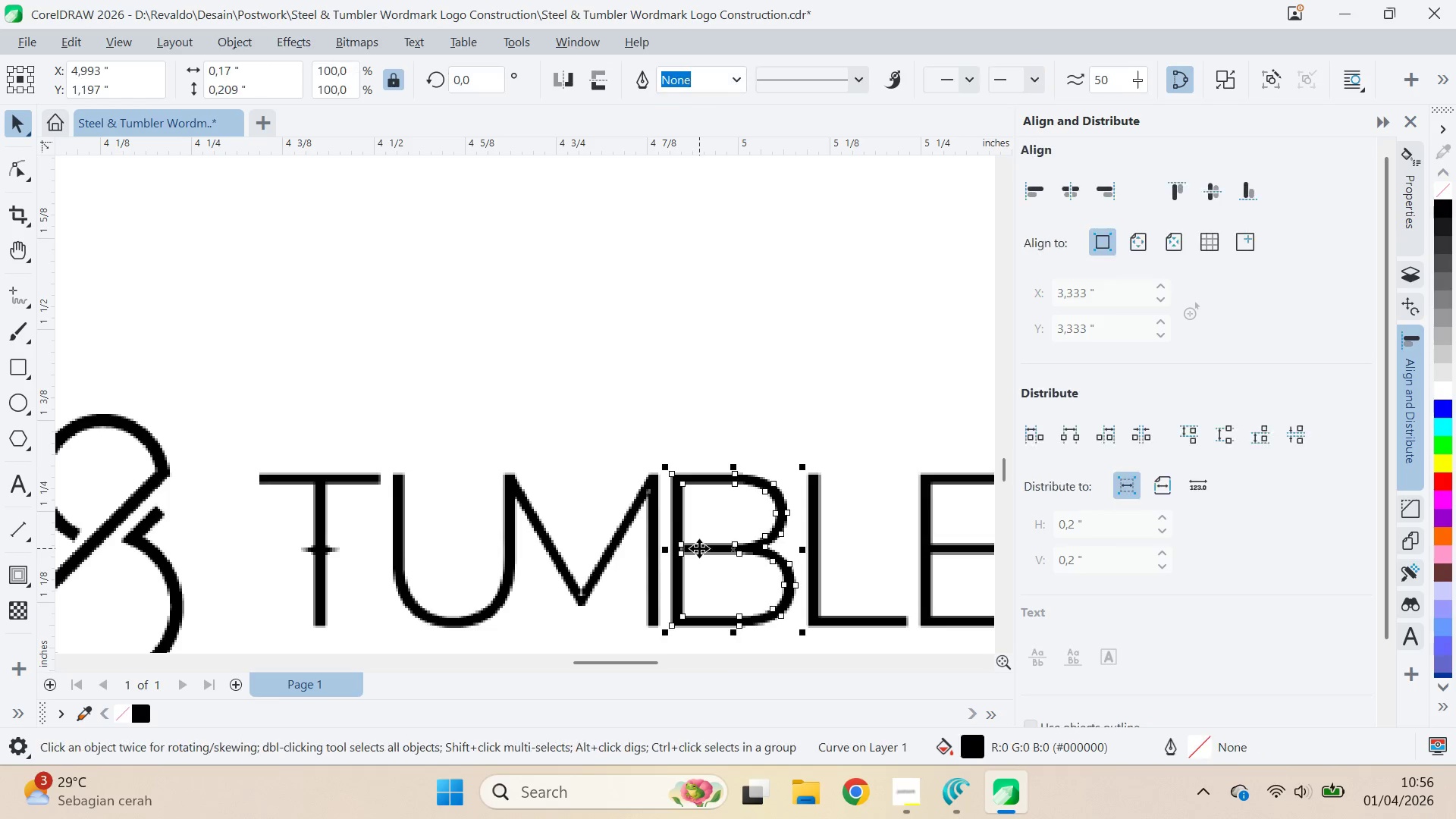 
scroll: coordinate [722, 557], scroll_direction: down, amount: 5.0
 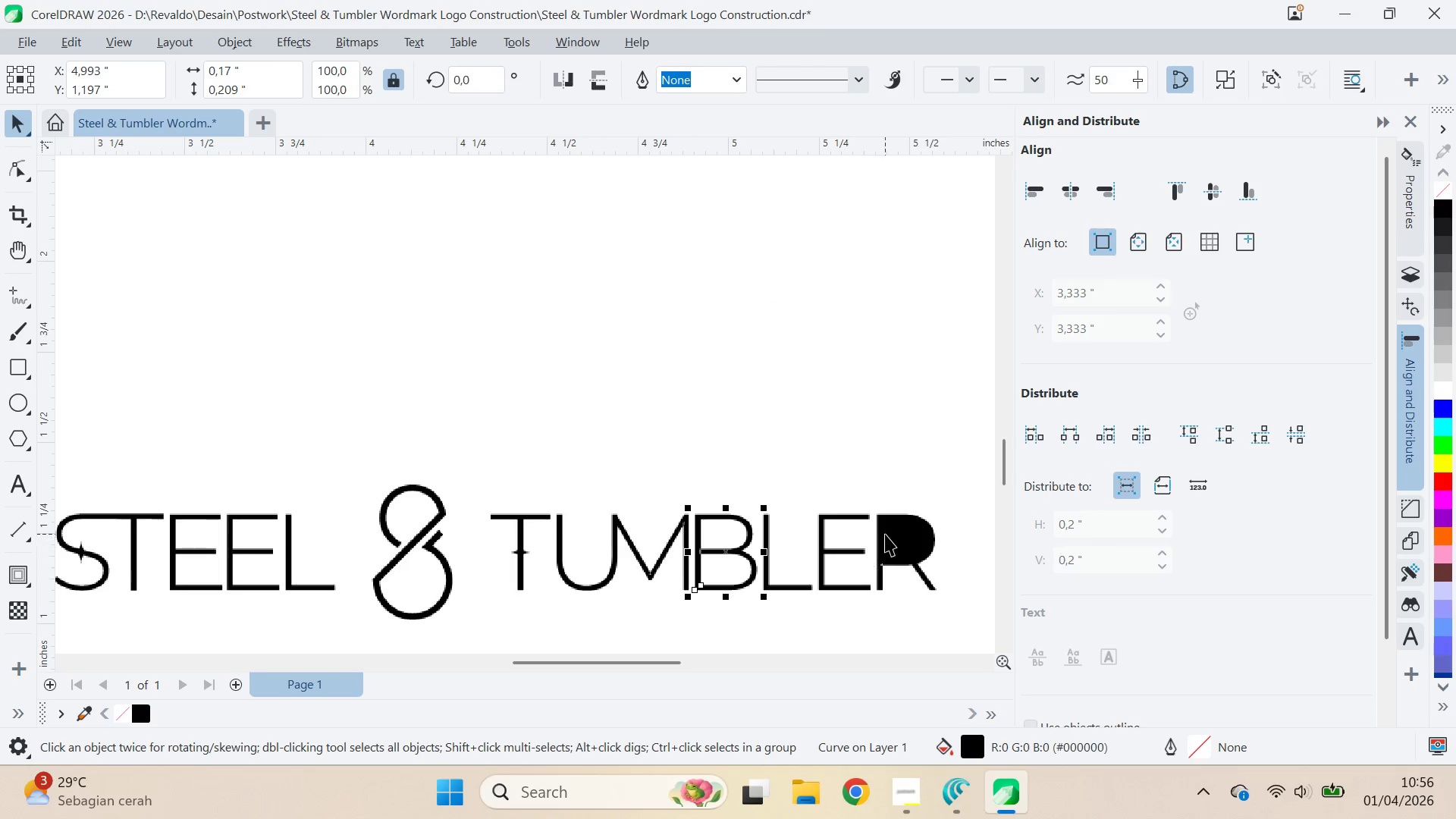 
left_click([901, 540])
 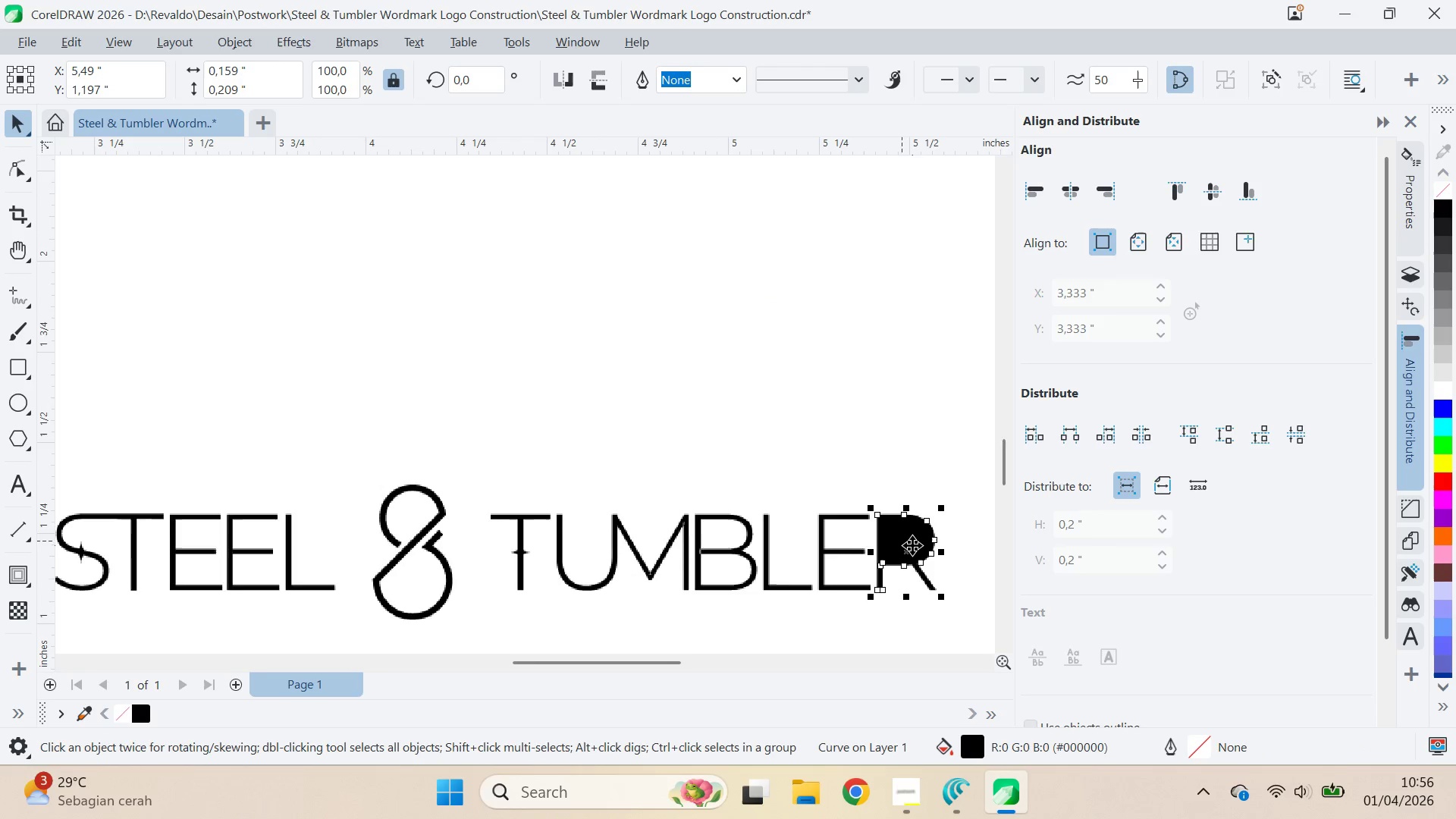 
scroll: coordinate [912, 558], scroll_direction: up, amount: 2.0
 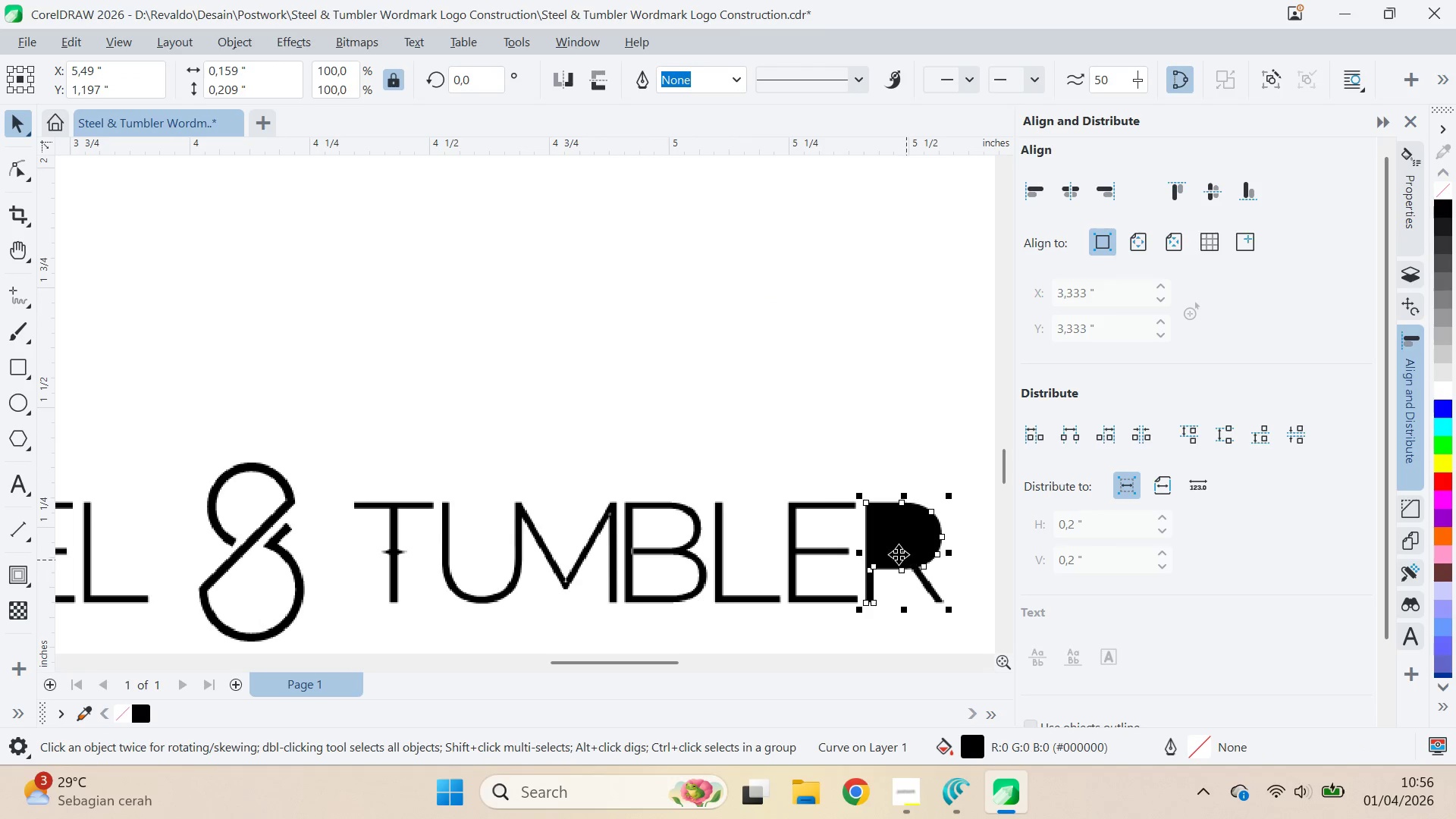 
left_click([898, 554])
 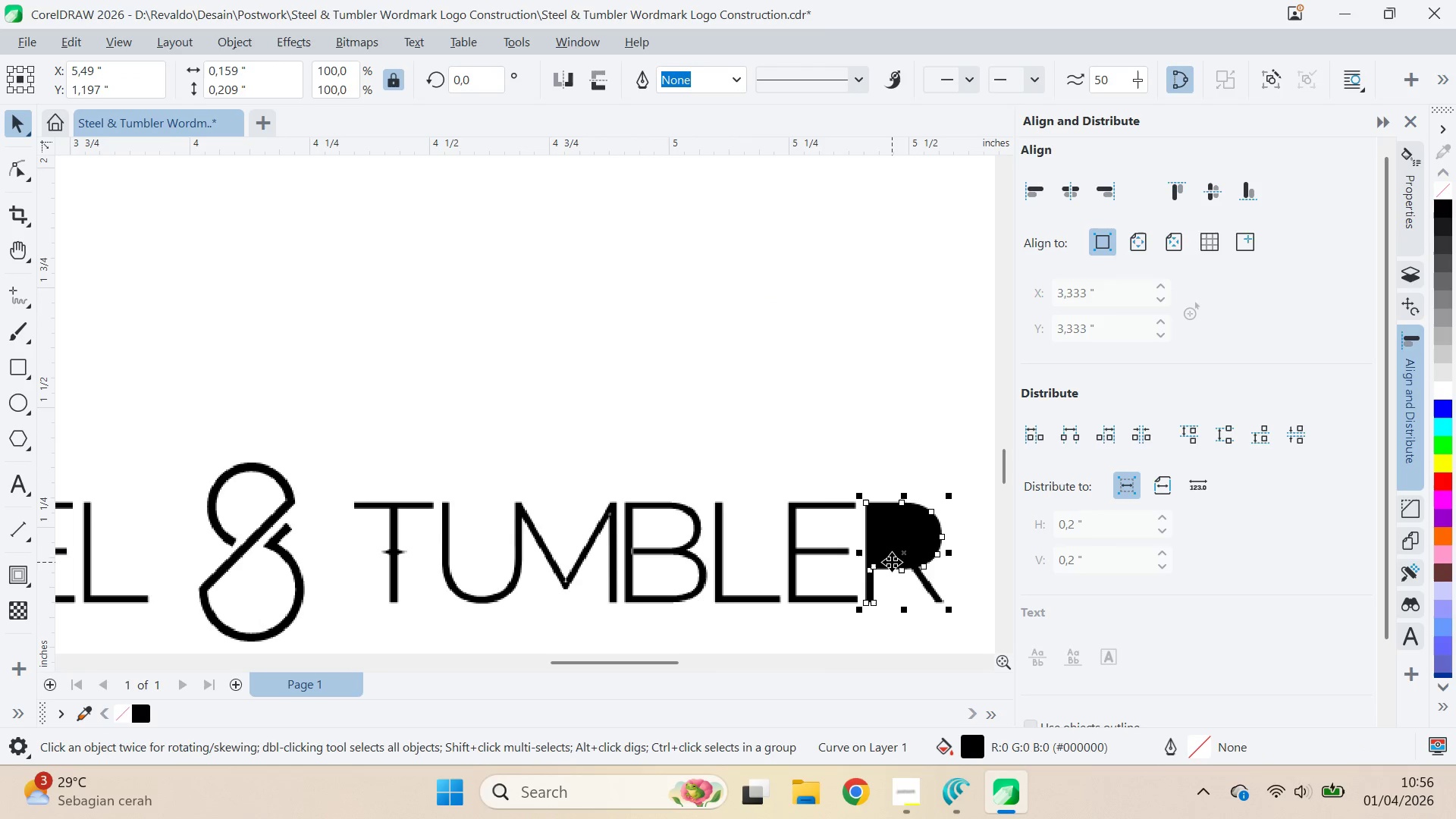 
double_click([918, 457])
 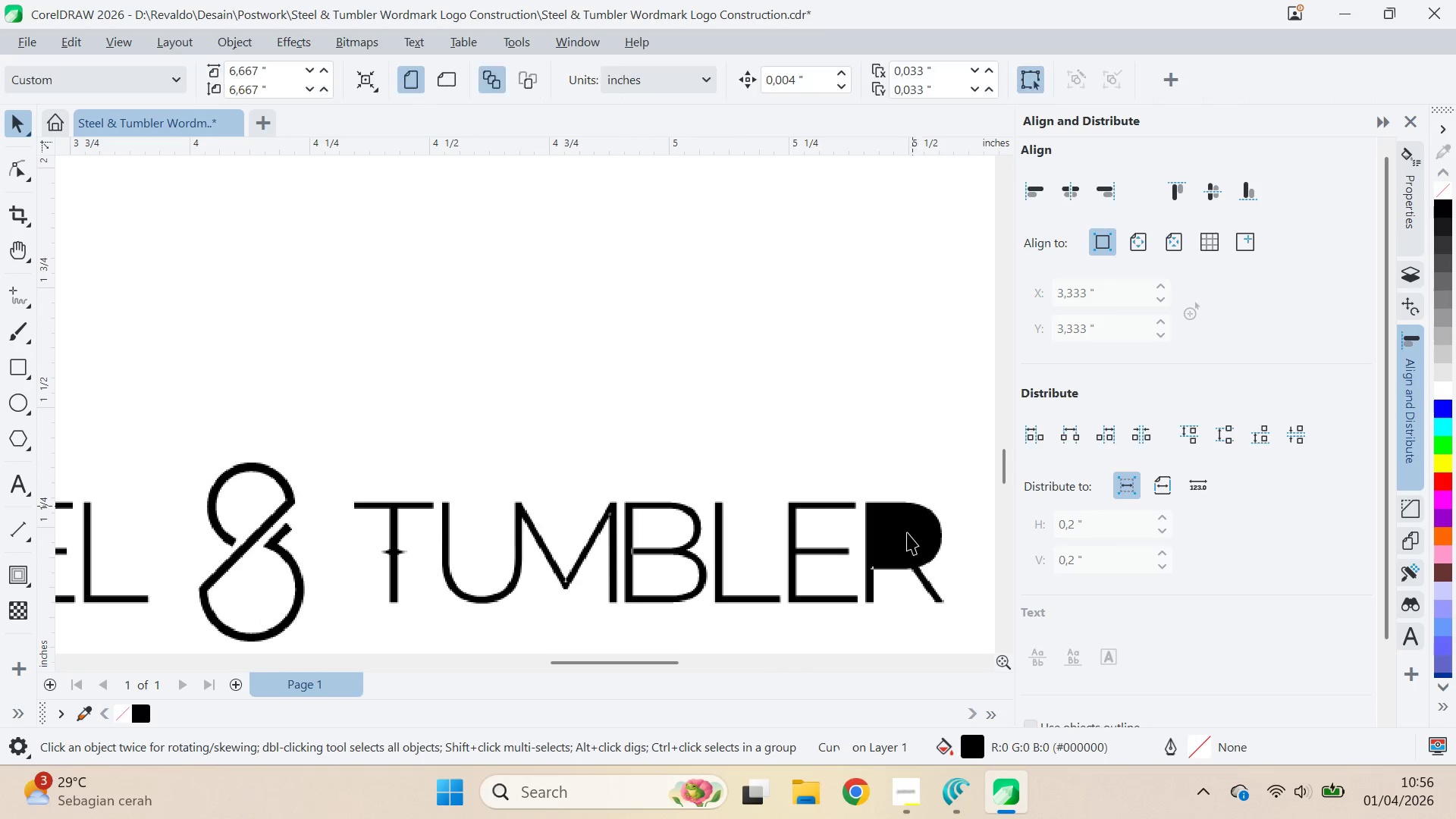 
triple_click([907, 532])
 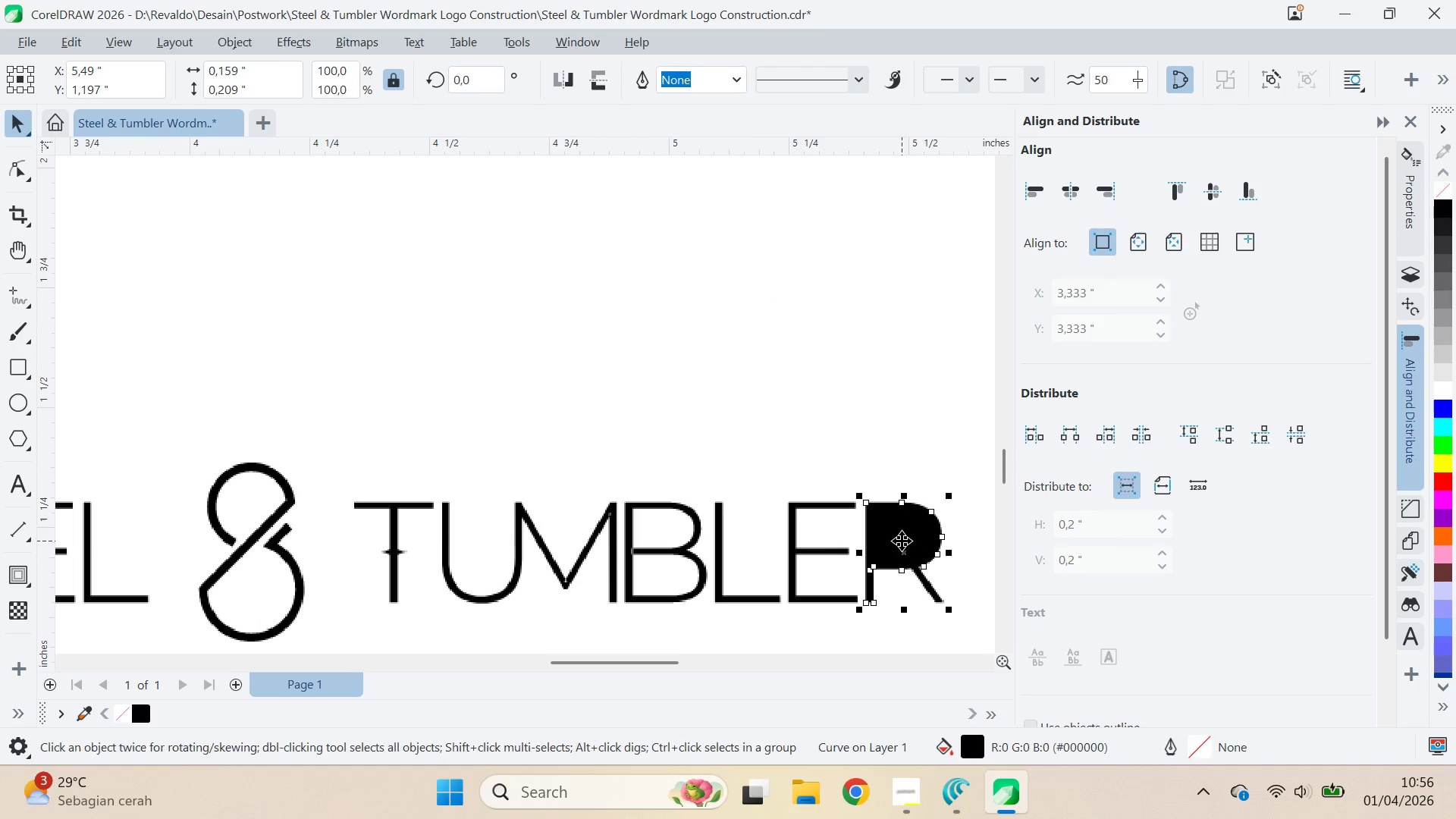 
key(Control+ControlLeft)
 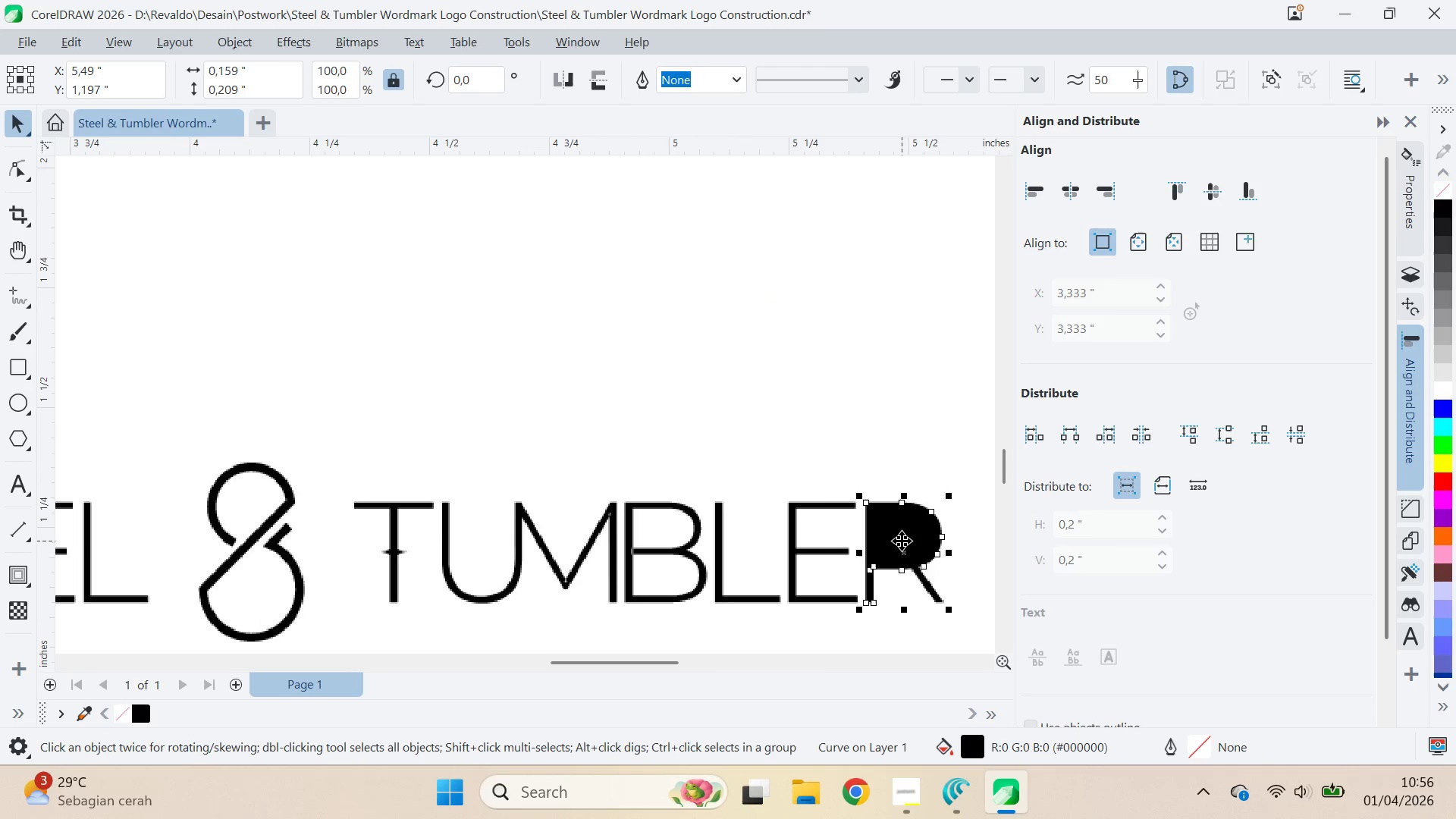 
key(Control+ControlLeft)
 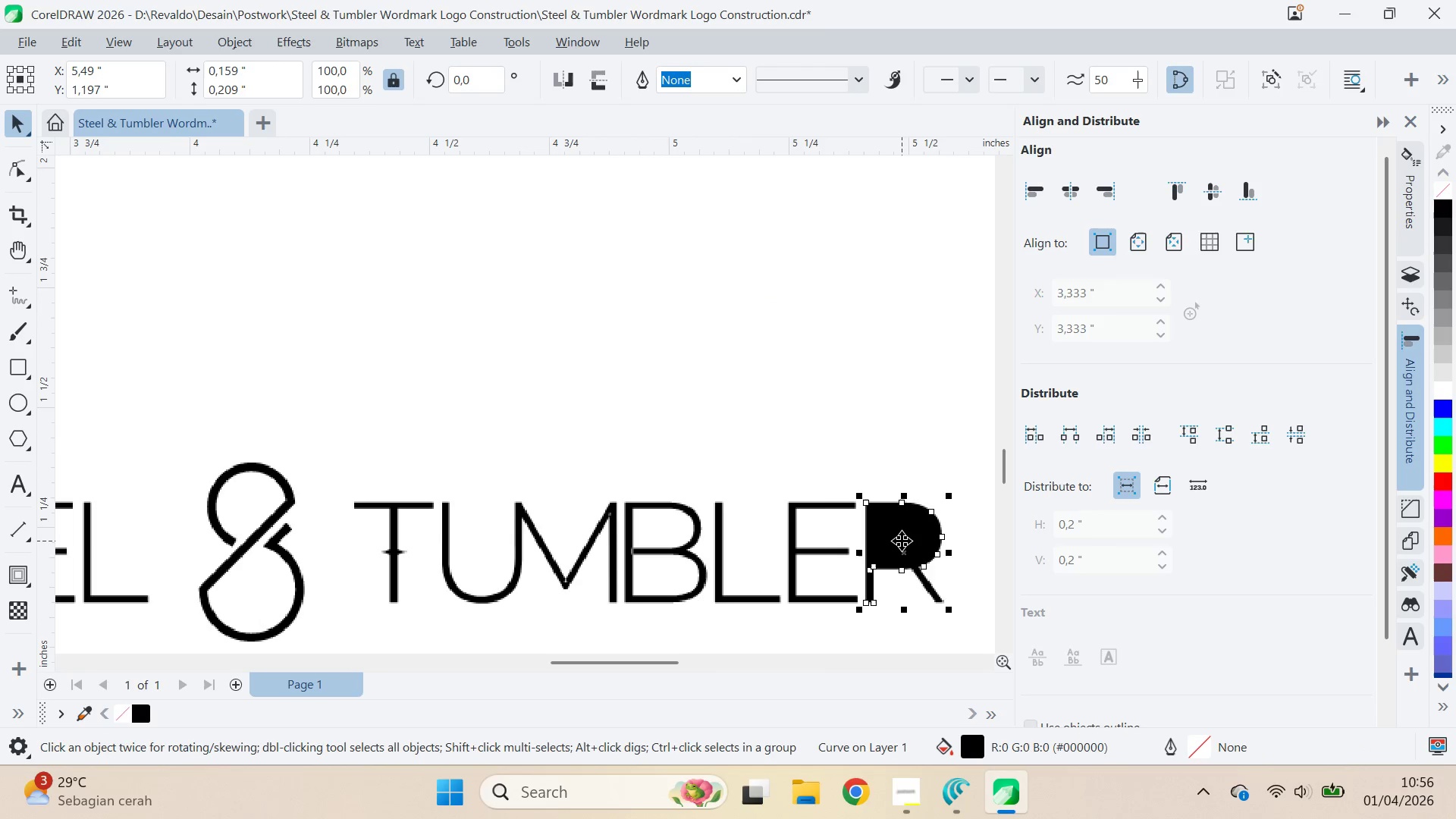 
key(Shift+PageDown)
 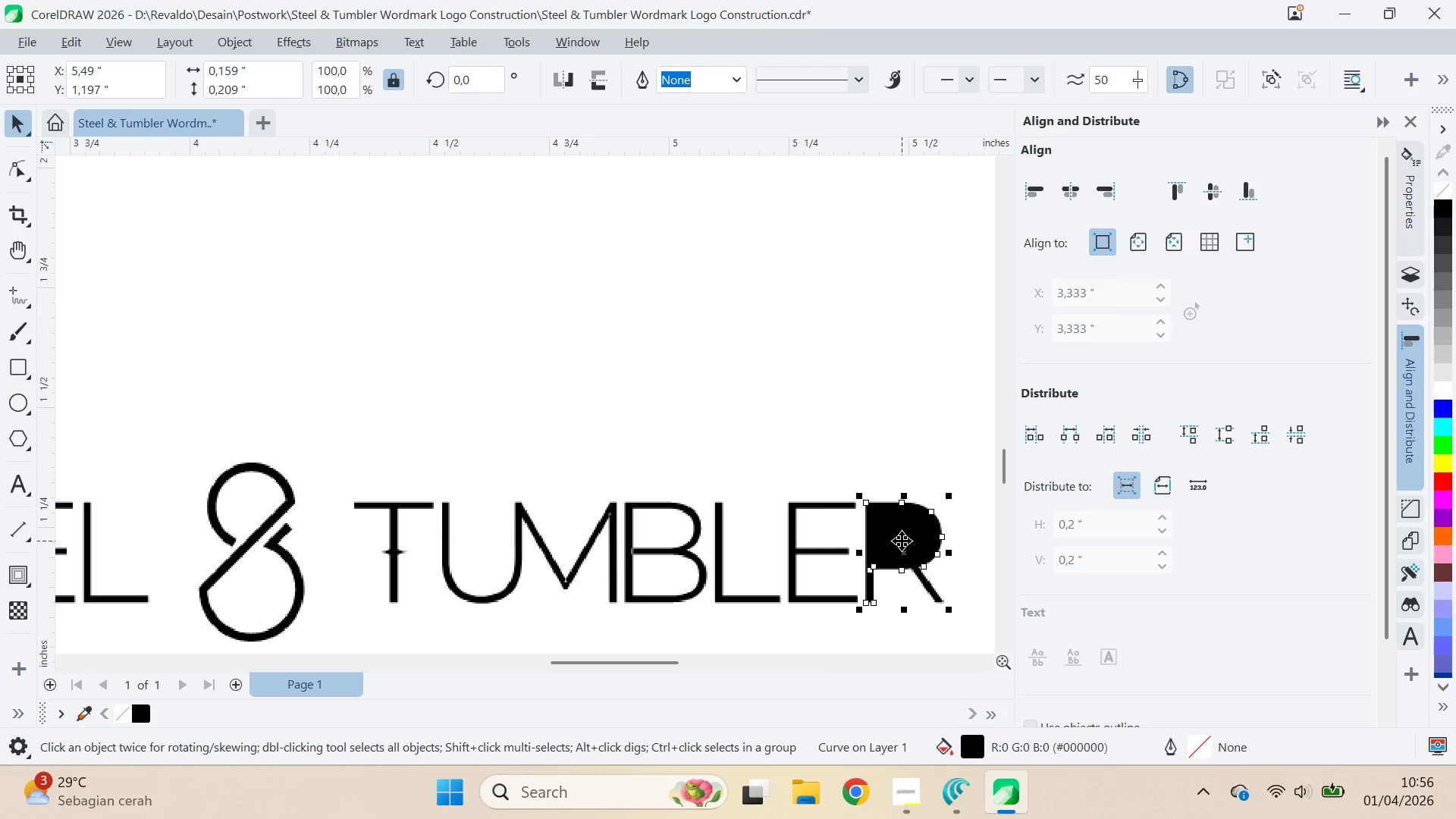 
key(Shift+PageDown)
 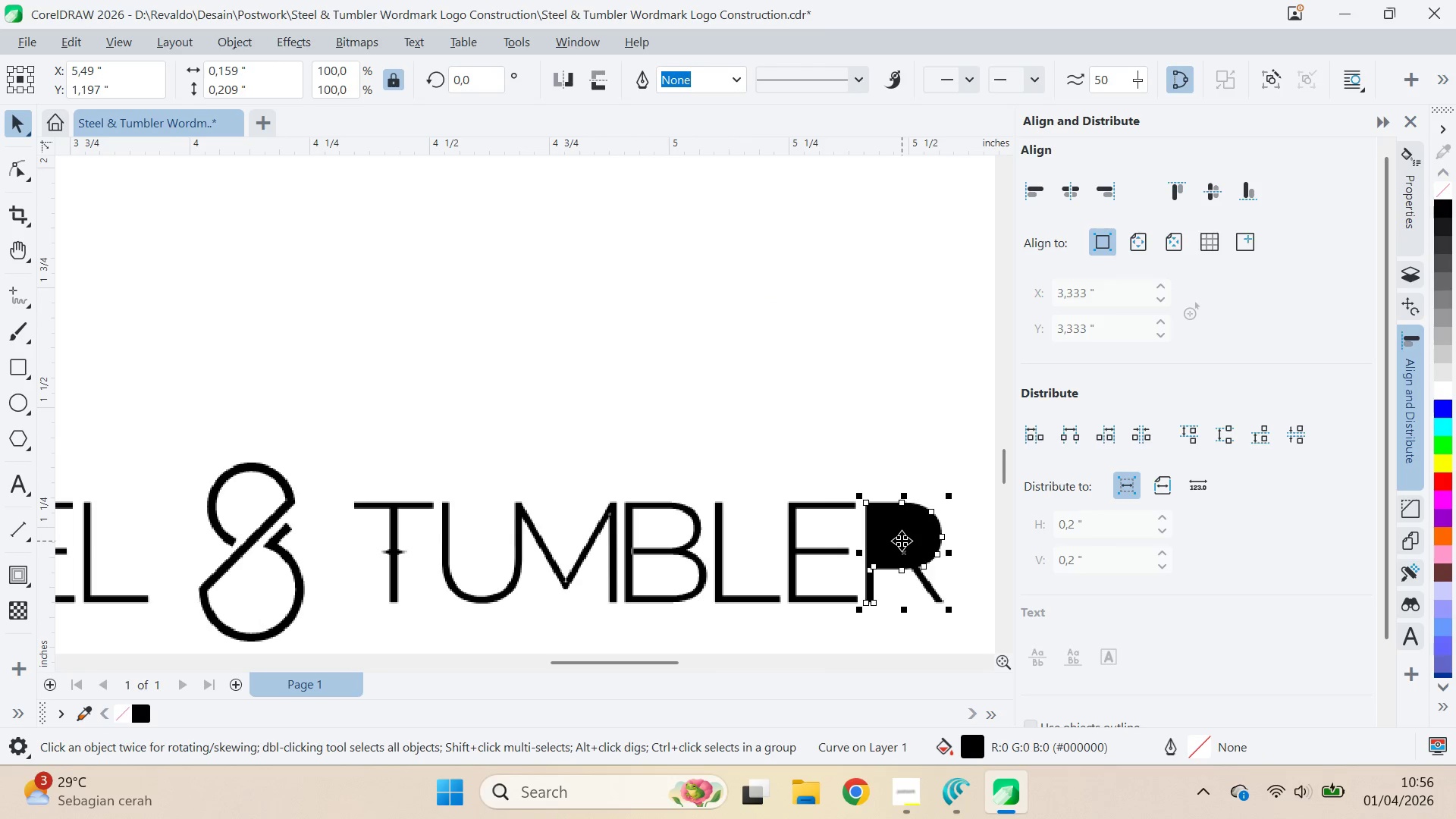 
key(Shift+PageDown)
 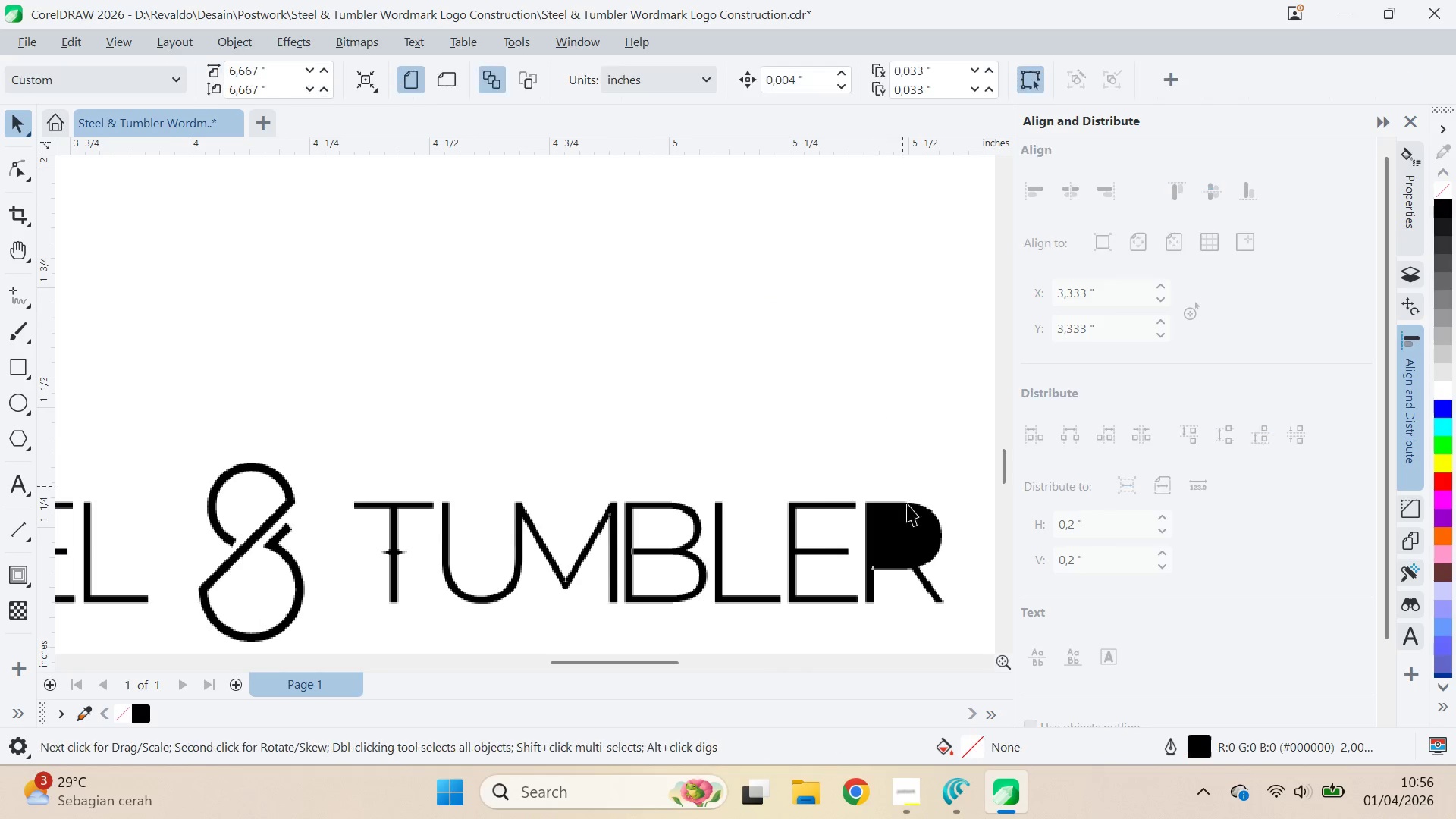 
double_click([902, 543])
 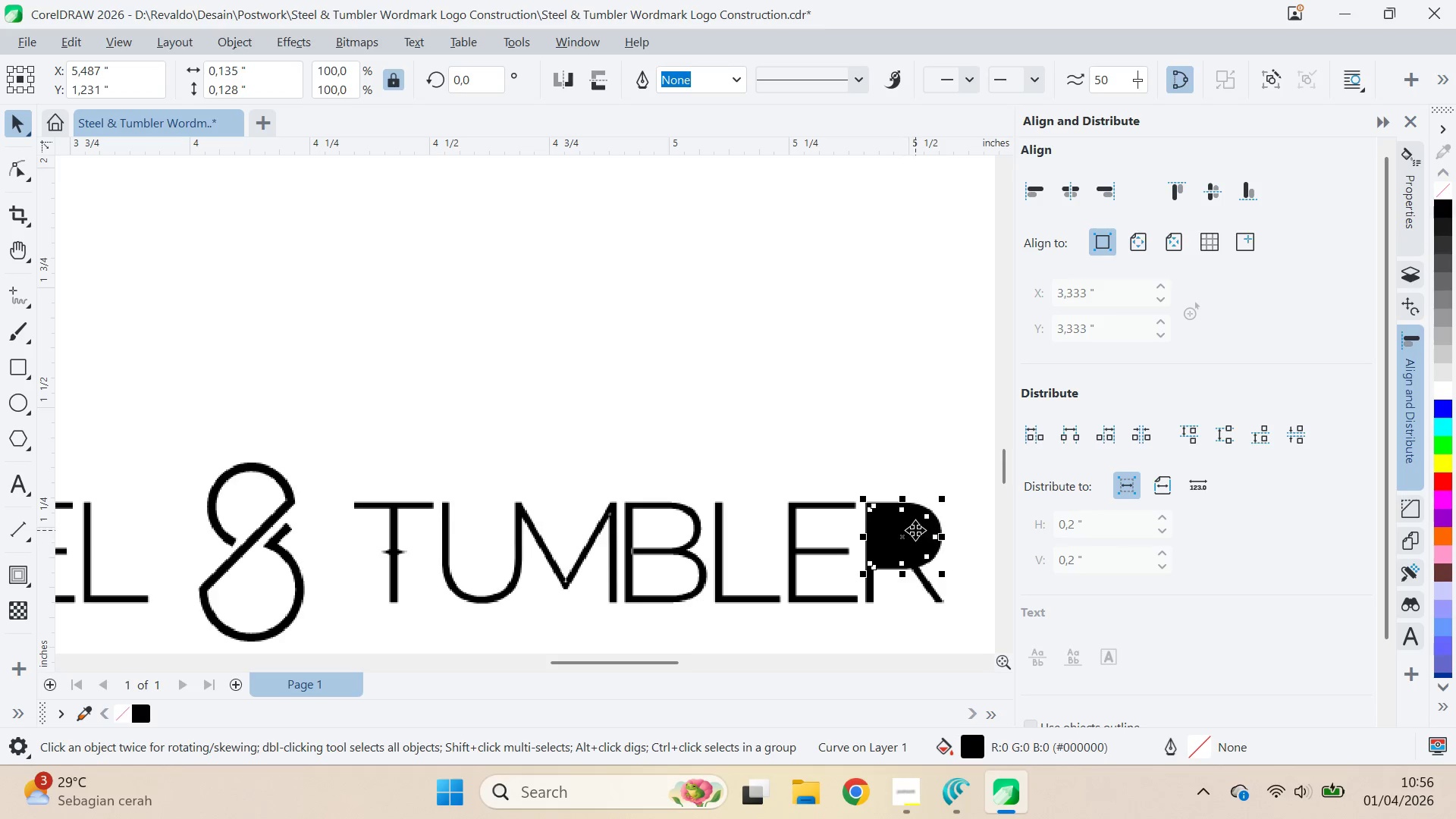 
hold_key(key=ShiftLeft, duration=1.05)
left_click([929, 582])
 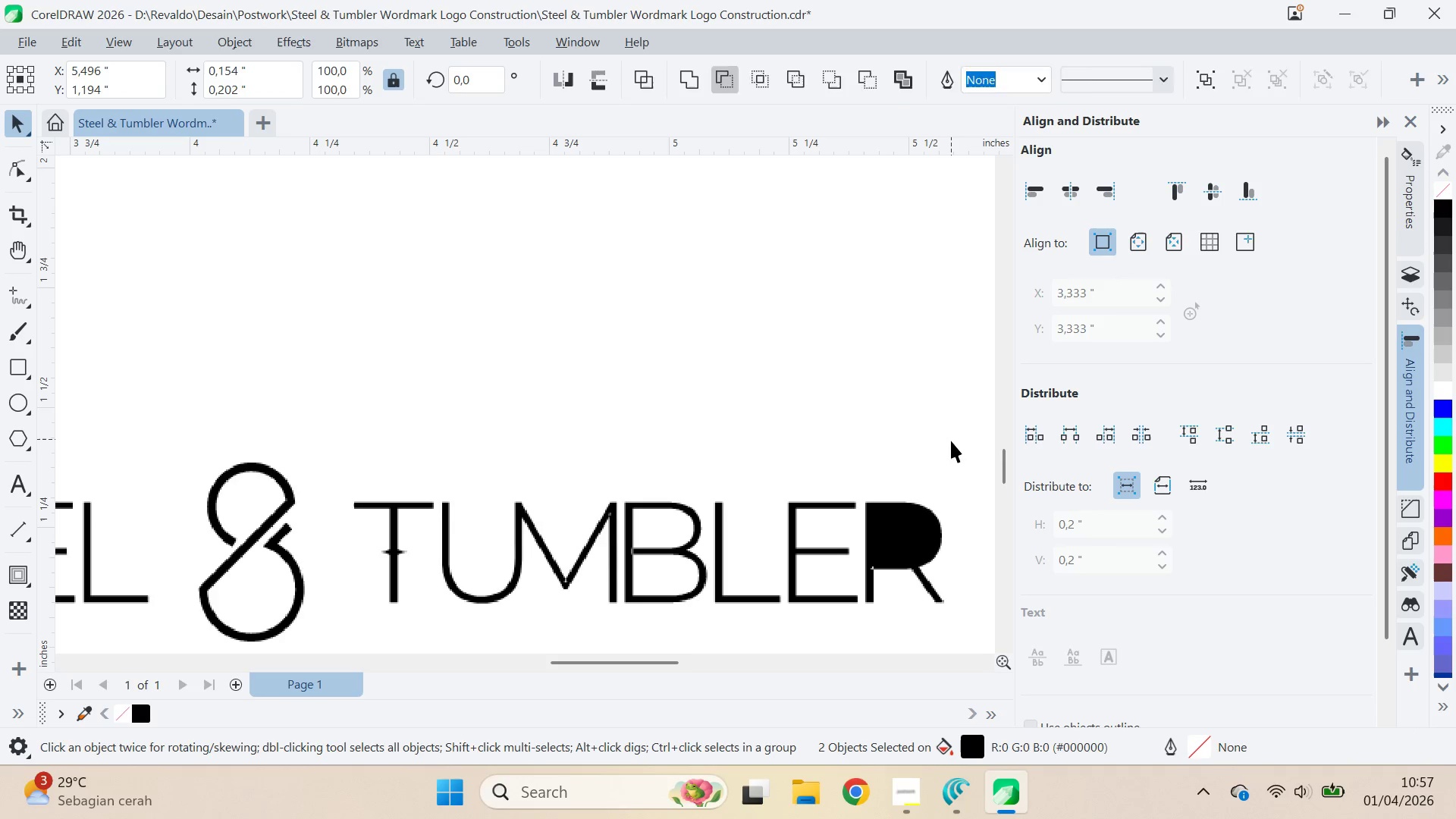 
left_click([893, 529])
 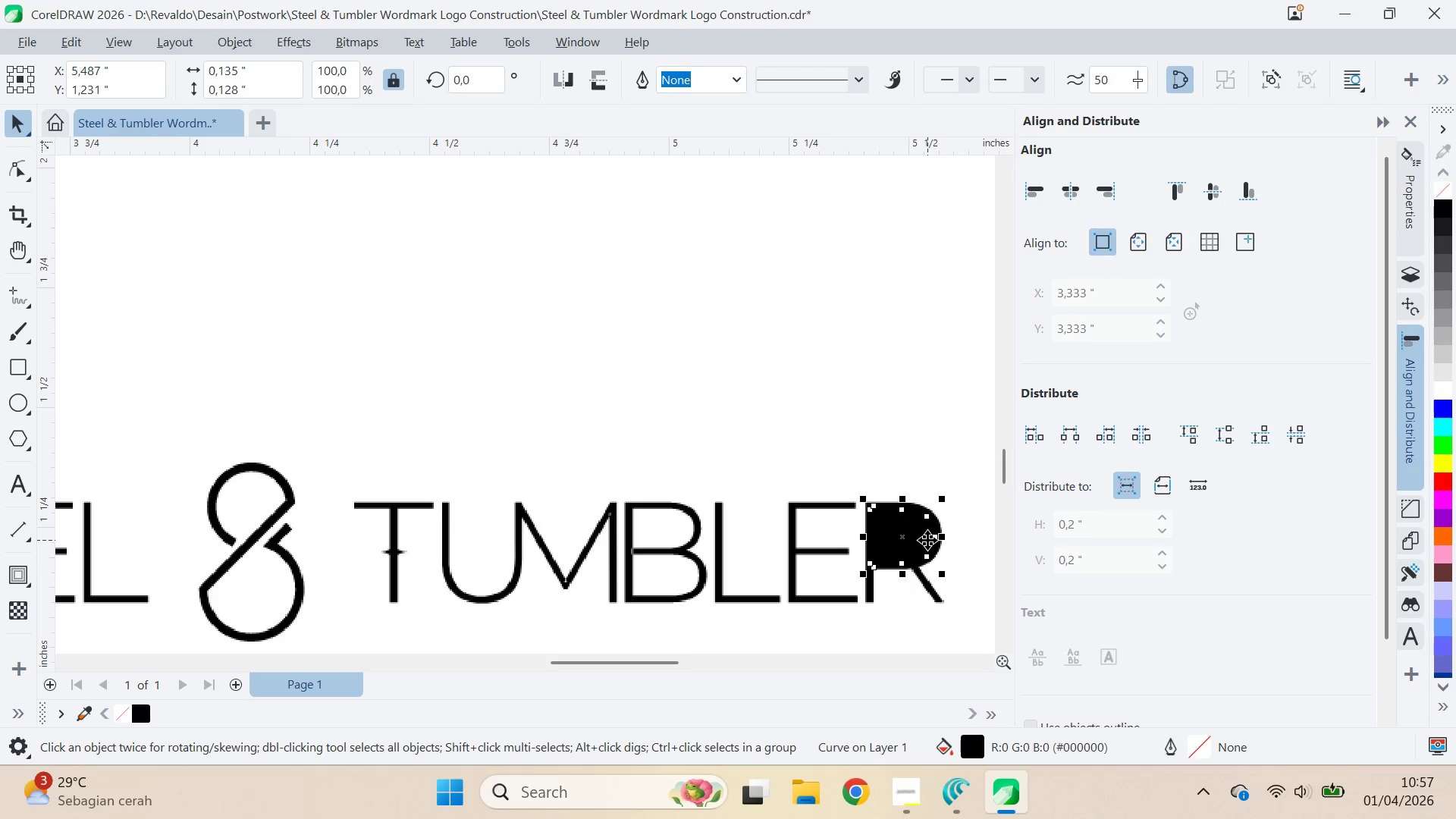 
key(Delete)
 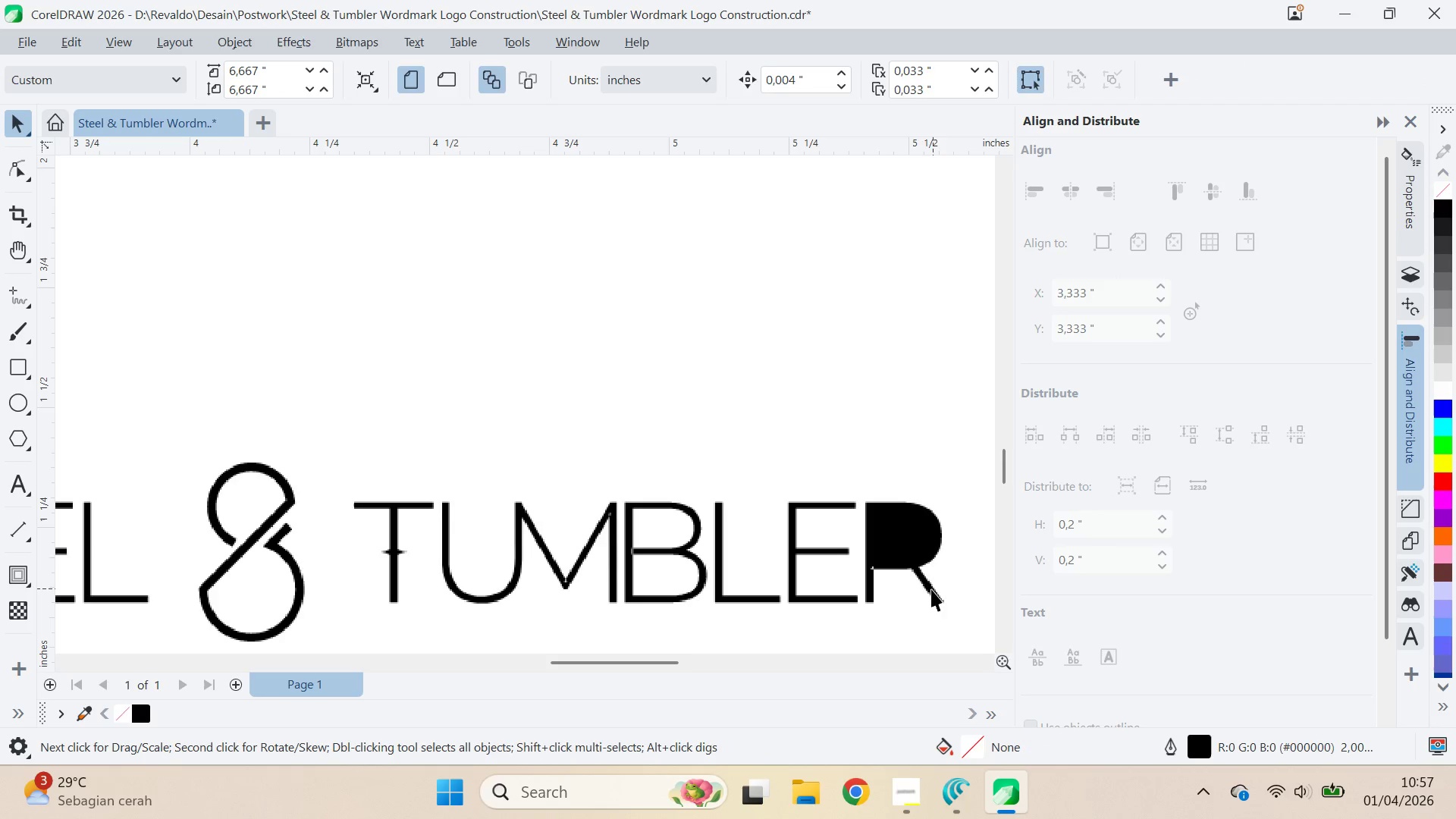 
key(Control+Z)
 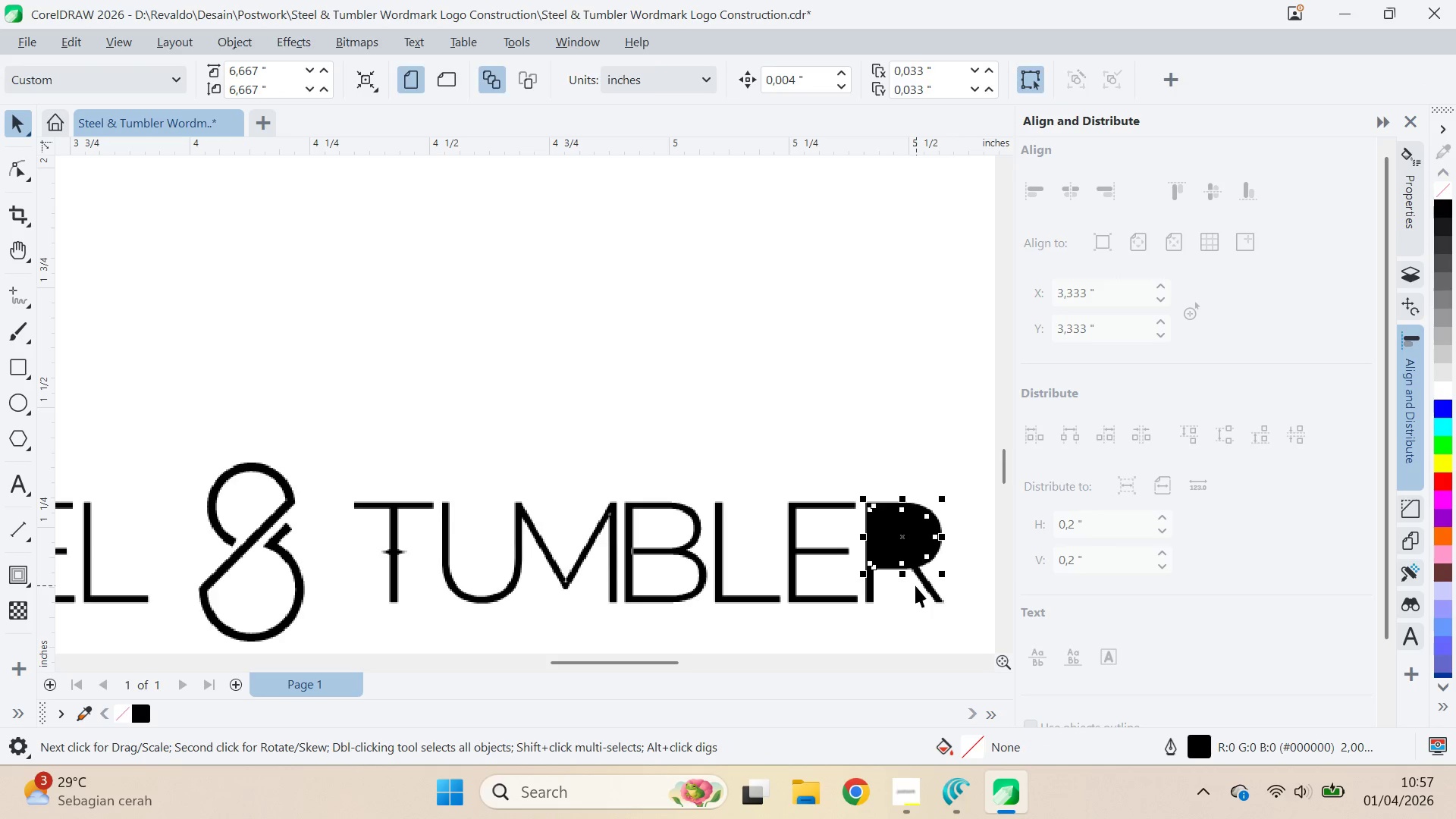 
hold_key(key=Z, duration=0.8)
 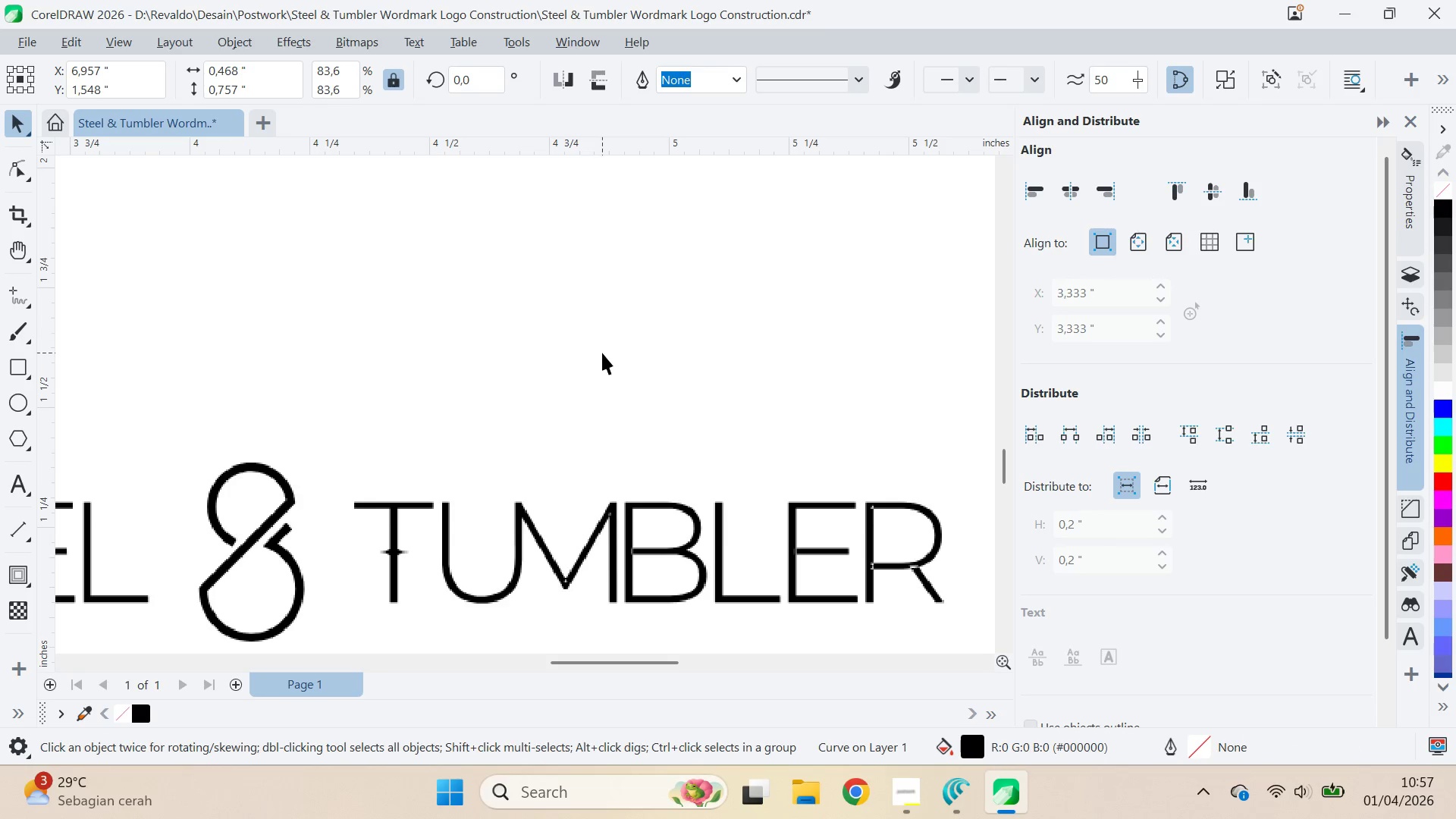 
scroll: coordinate [720, 409], scroll_direction: down, amount: 9.0
 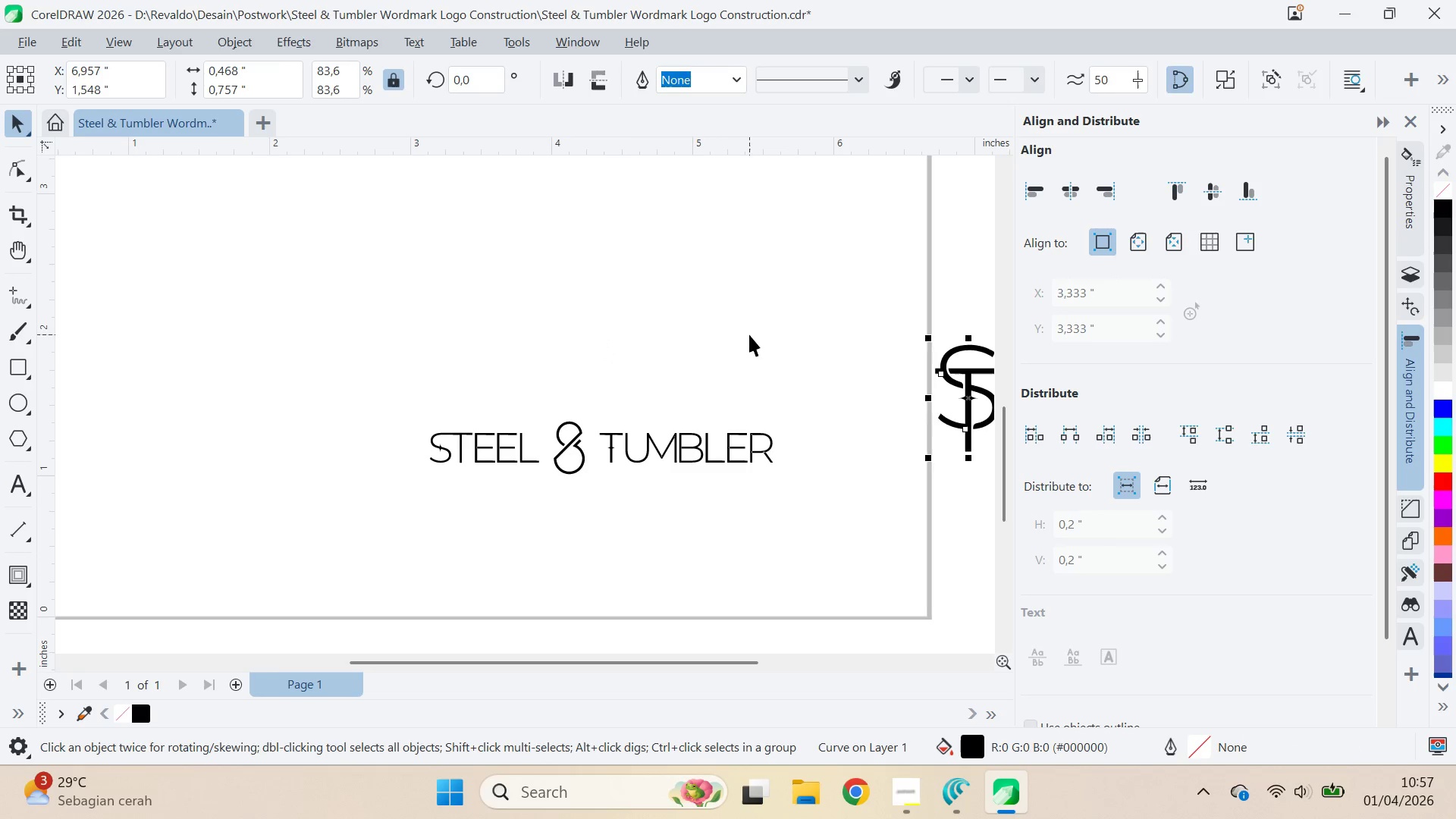 
type(qv)
 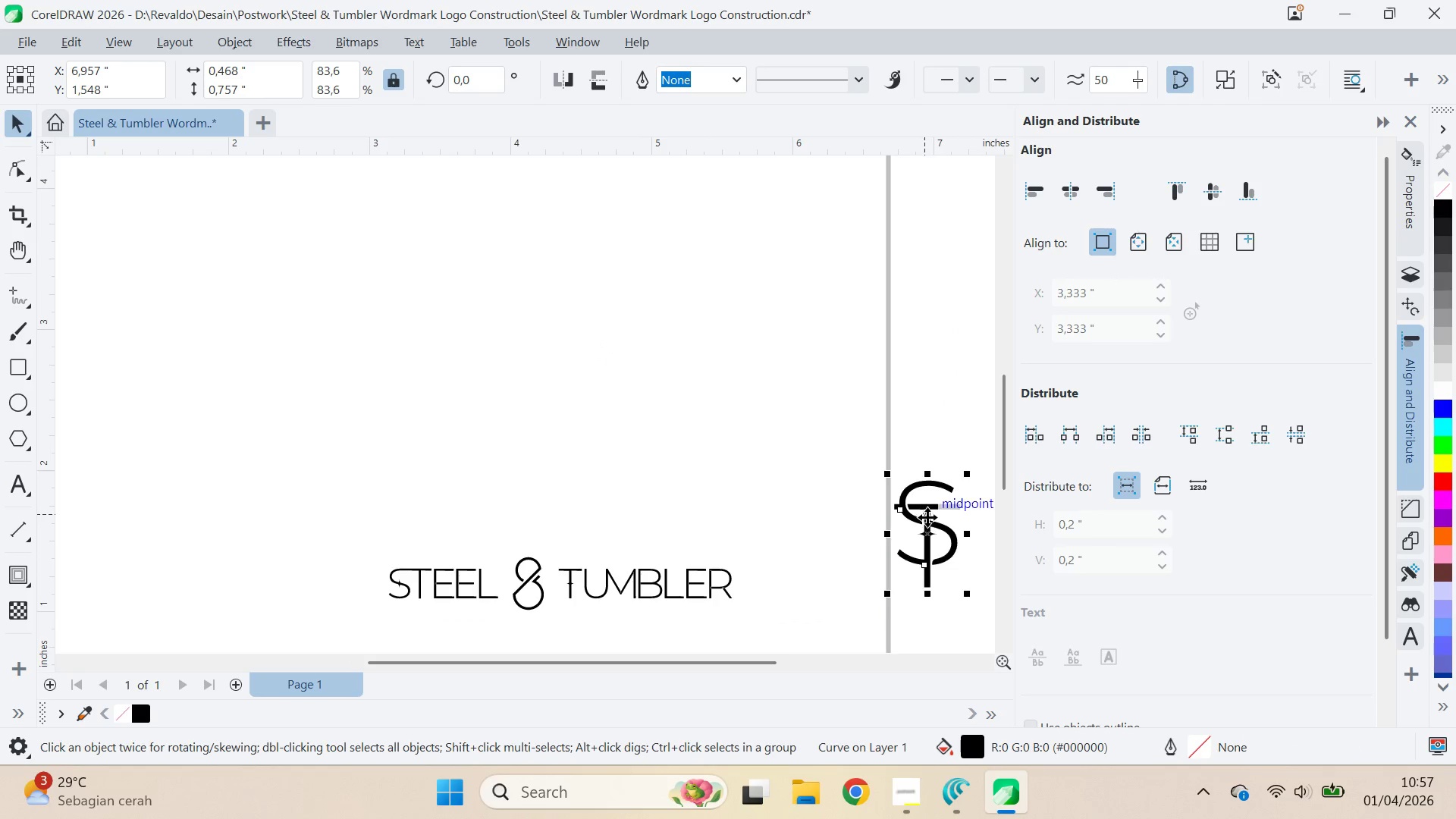 
left_click_drag(start_coordinate=[752, 312], to_coordinate=[711, 447])
 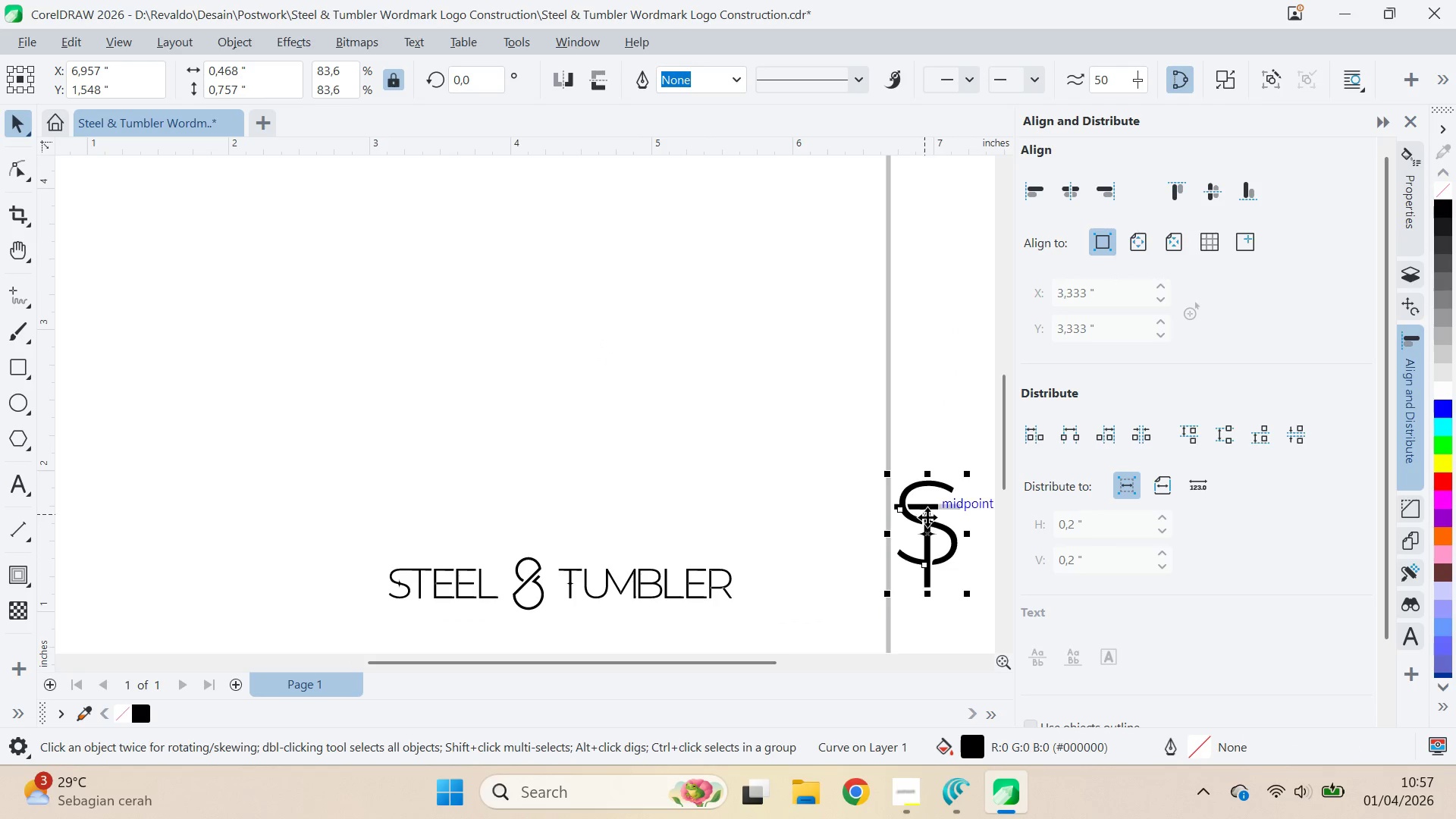 
left_click_drag(start_coordinate=[928, 525], to_coordinate=[343, 575])
 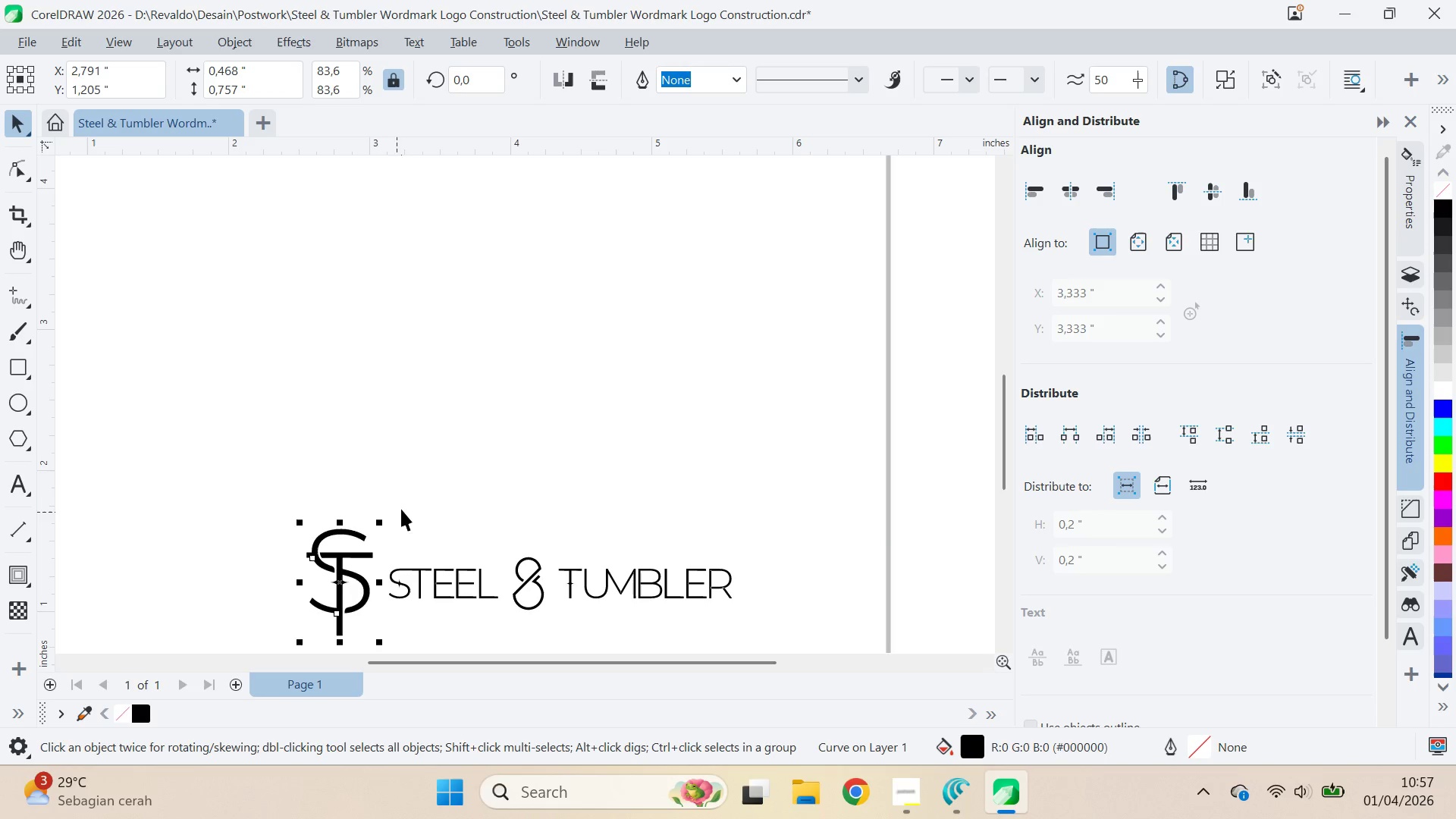 
hold_key(key=ShiftLeft, duration=1.5)
left_click_drag(start_coordinate=[386, 520], to_coordinate=[432, 539])
 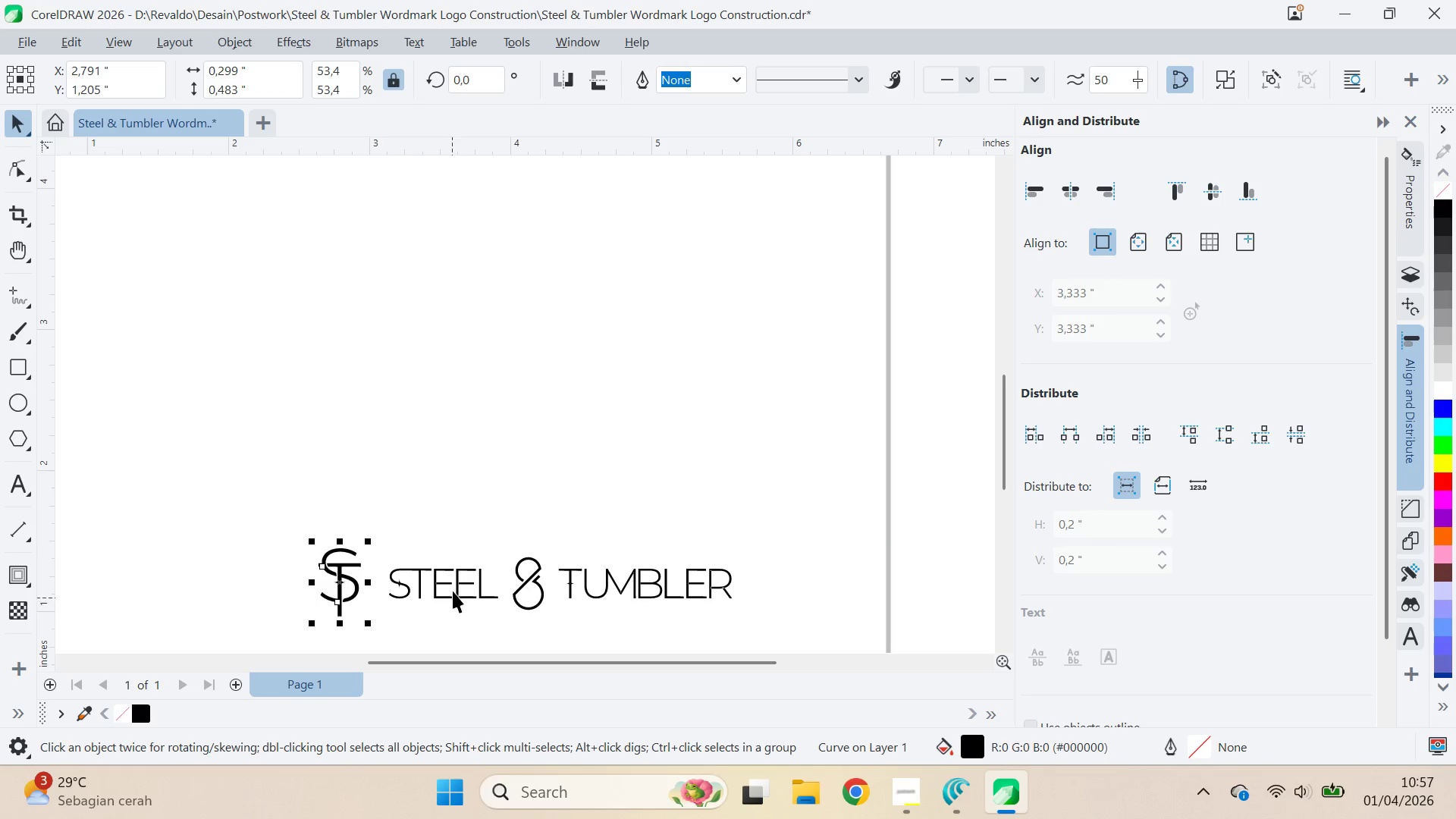 
hold_key(key=ShiftLeft, duration=1.48)
left_click_drag(start_coordinate=[447, 608], to_coordinate=[450, 602])
 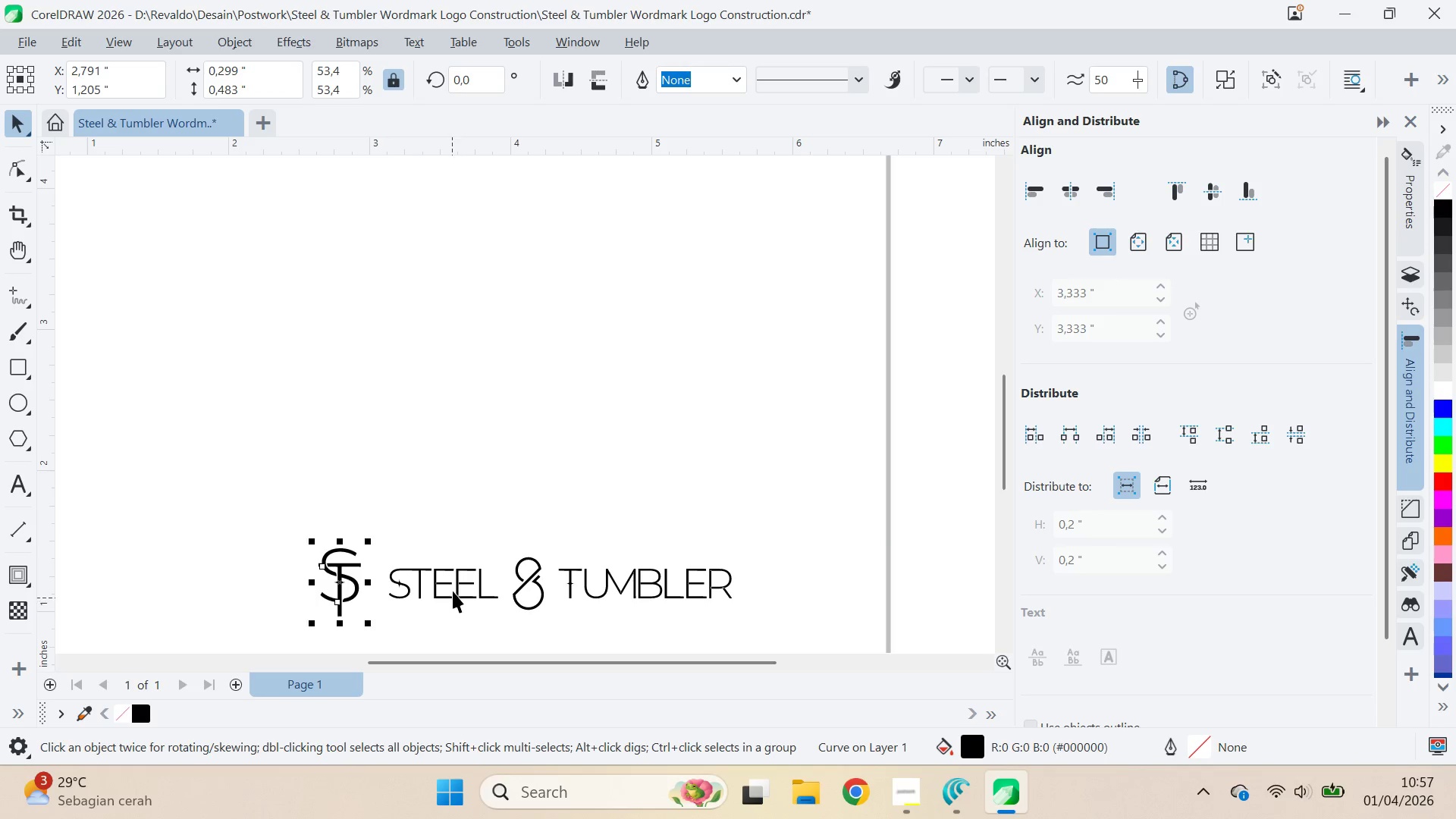 
double_click([453, 591])
 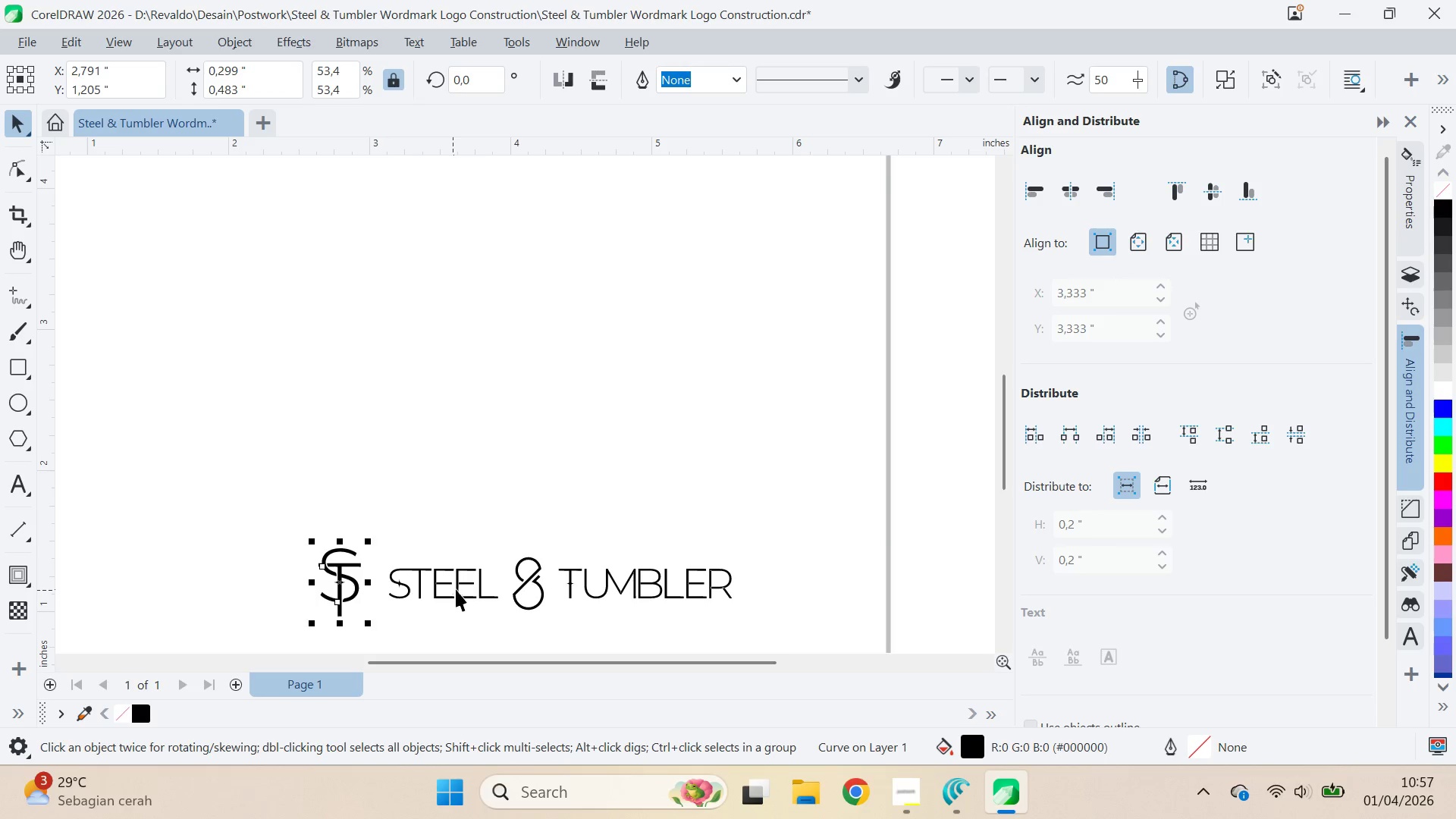 
key(E)
 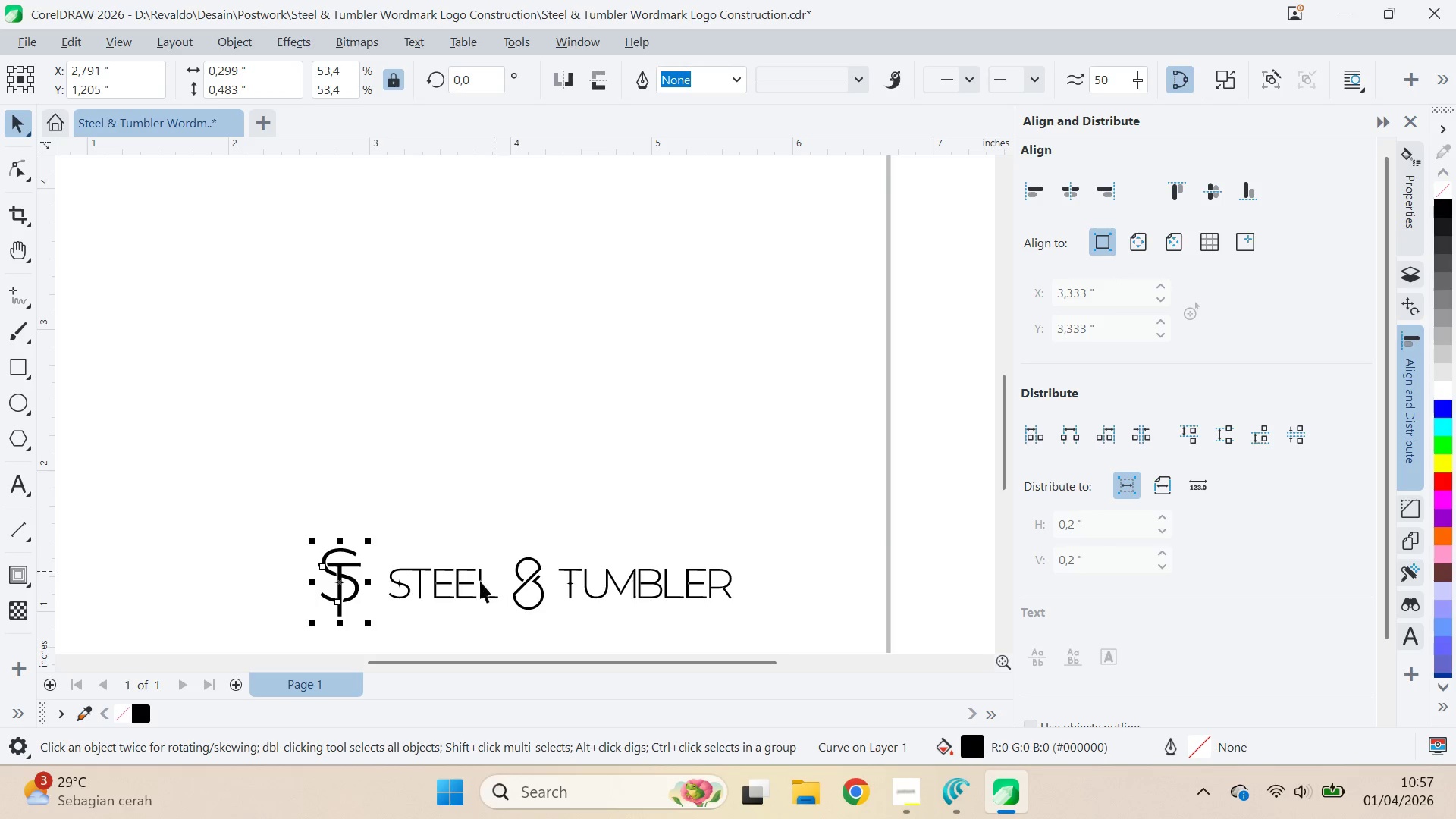 
hold_key(key=ShiftLeft, duration=0.77)
left_click([455, 579])
 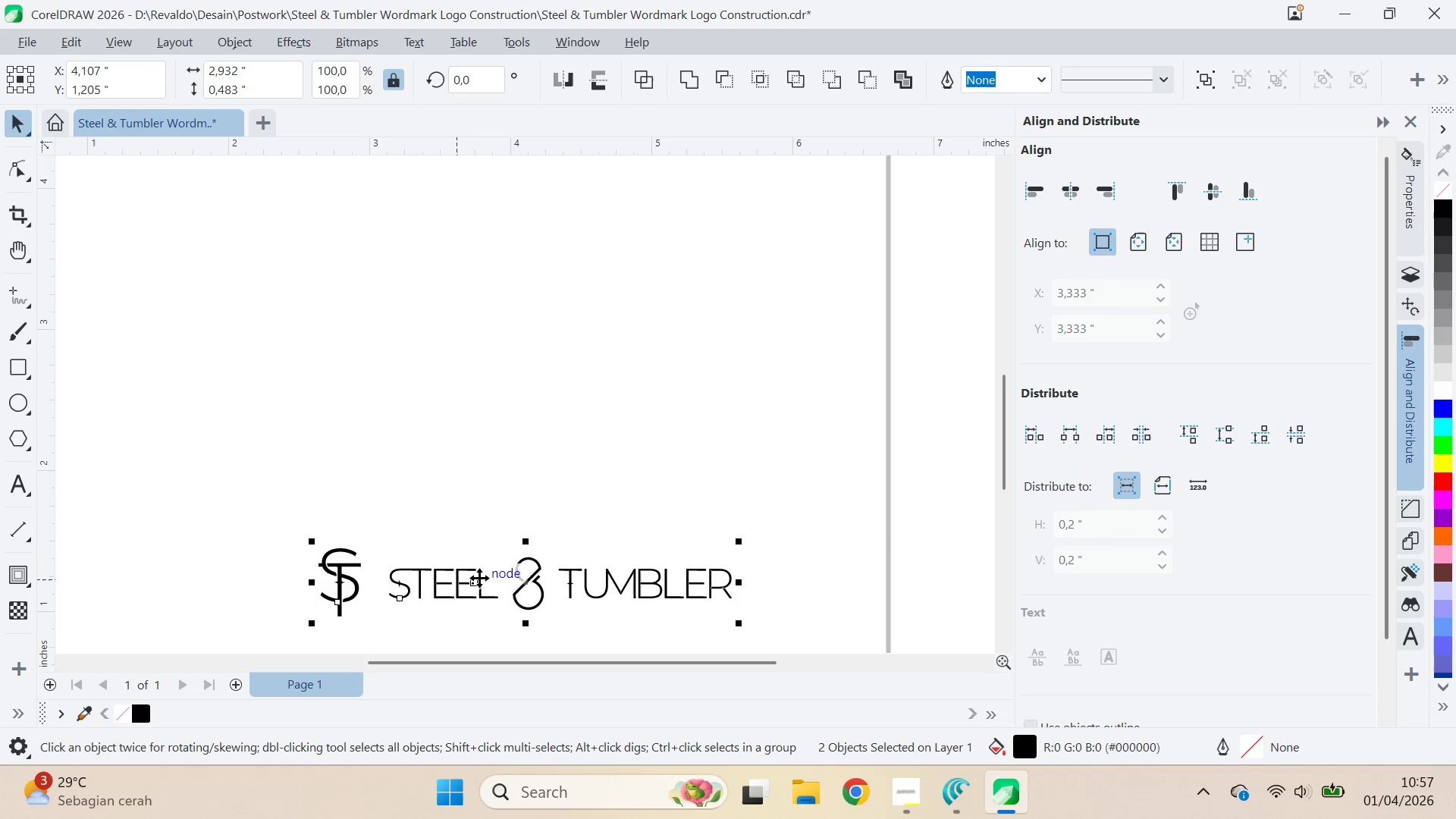 
type(ec)
 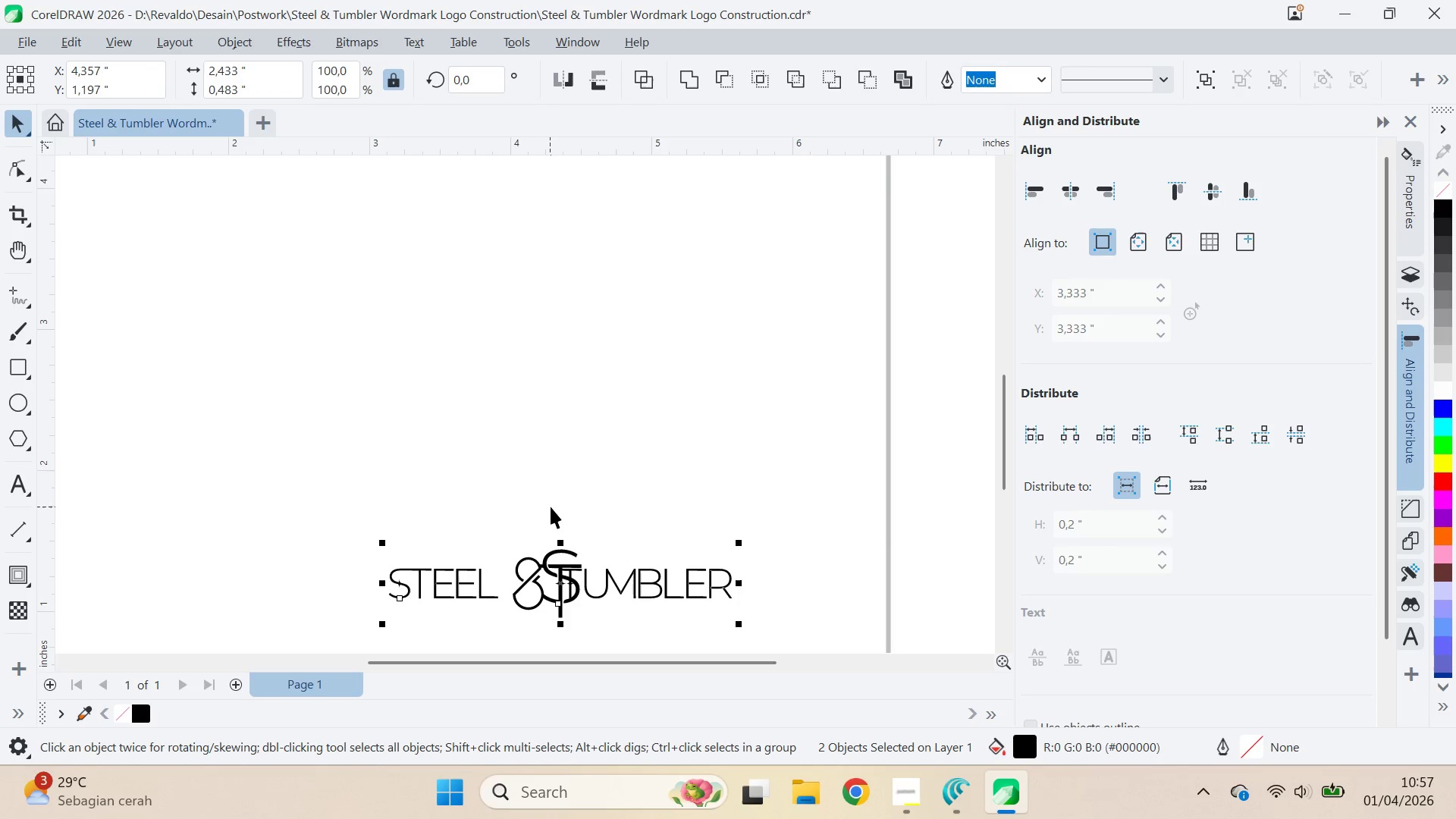 
key(Control+ControlLeft)
 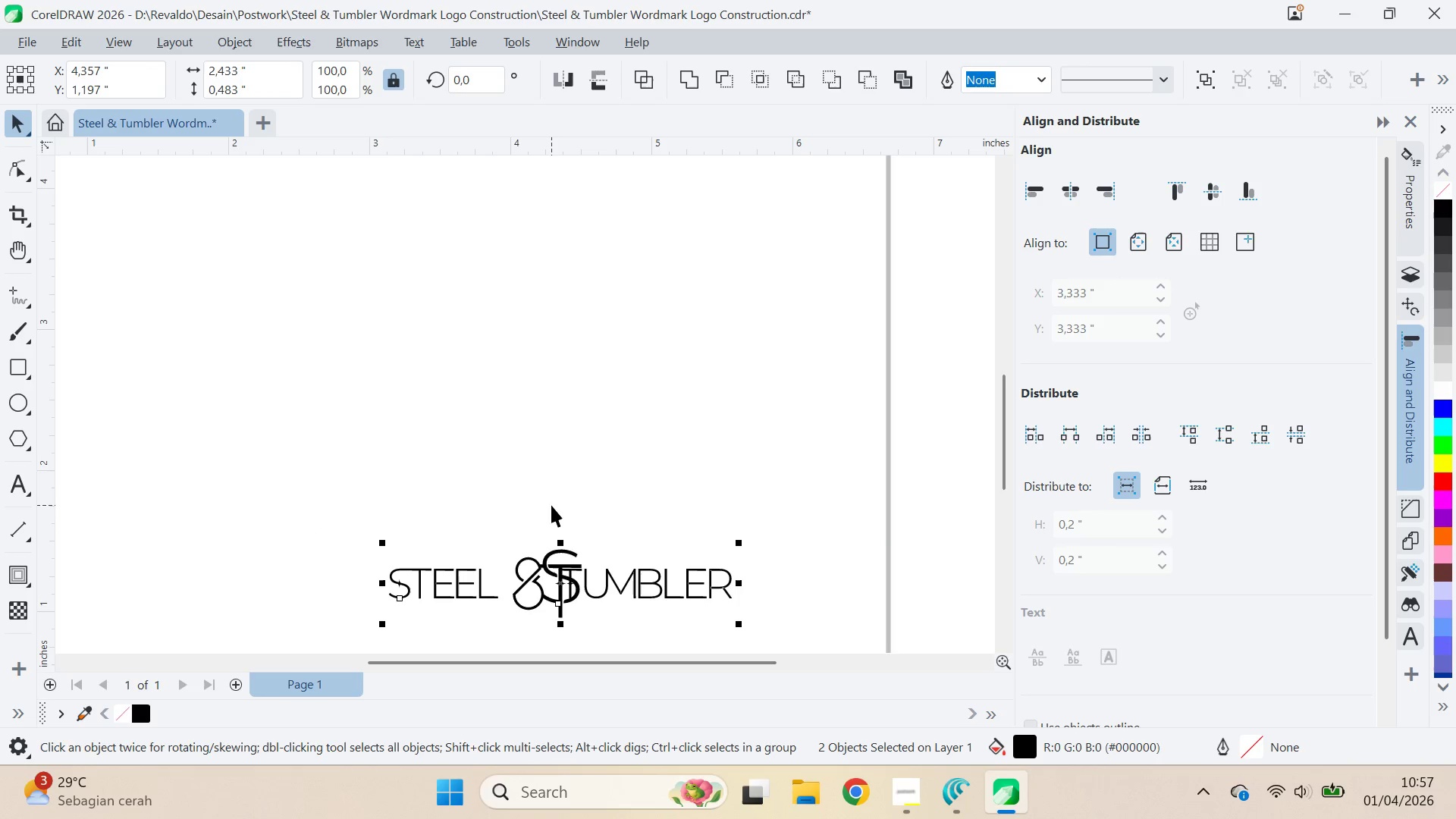 
key(Control+Z)
 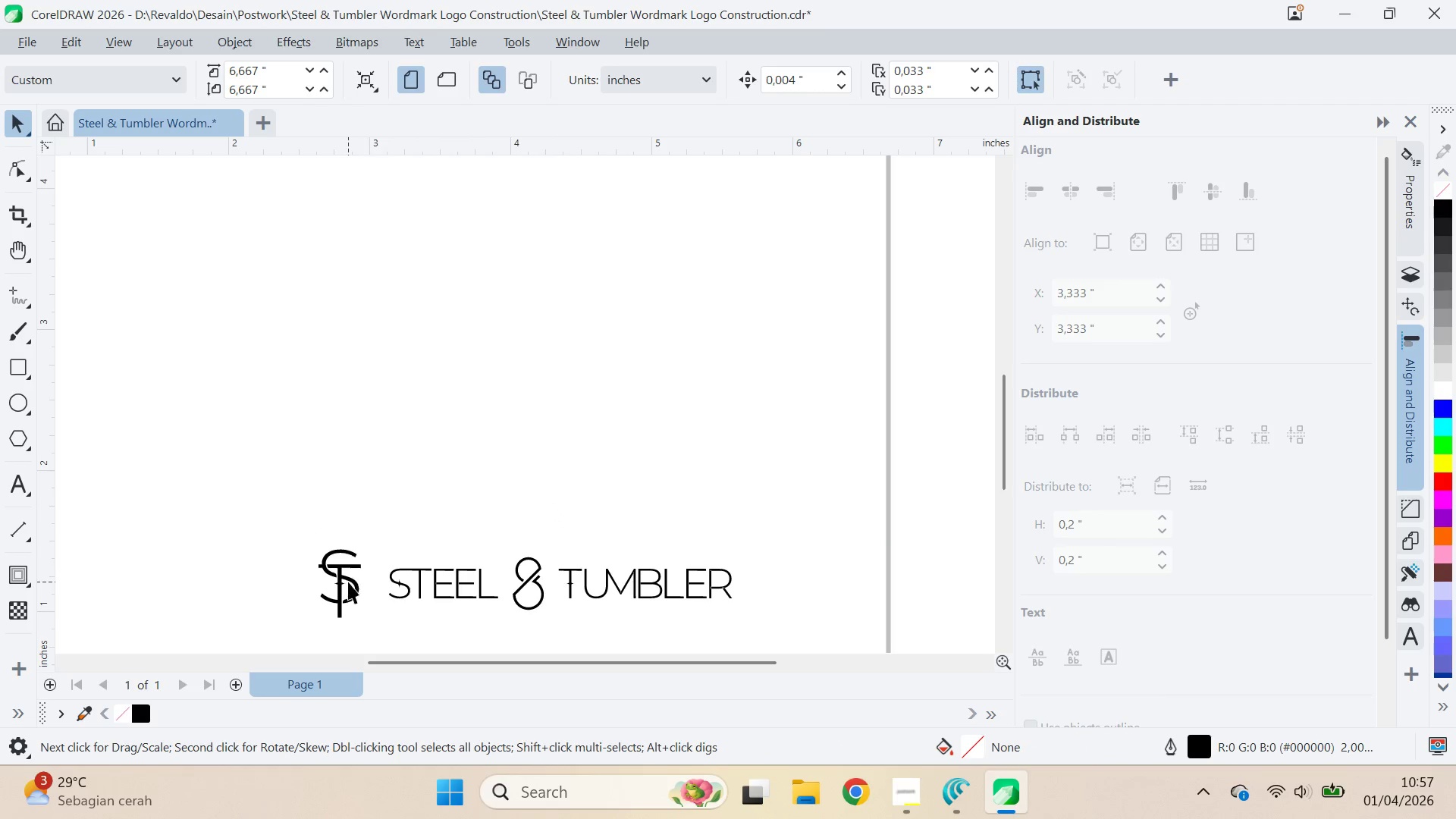 
left_click_drag(start_coordinate=[347, 563], to_coordinate=[354, 563])
 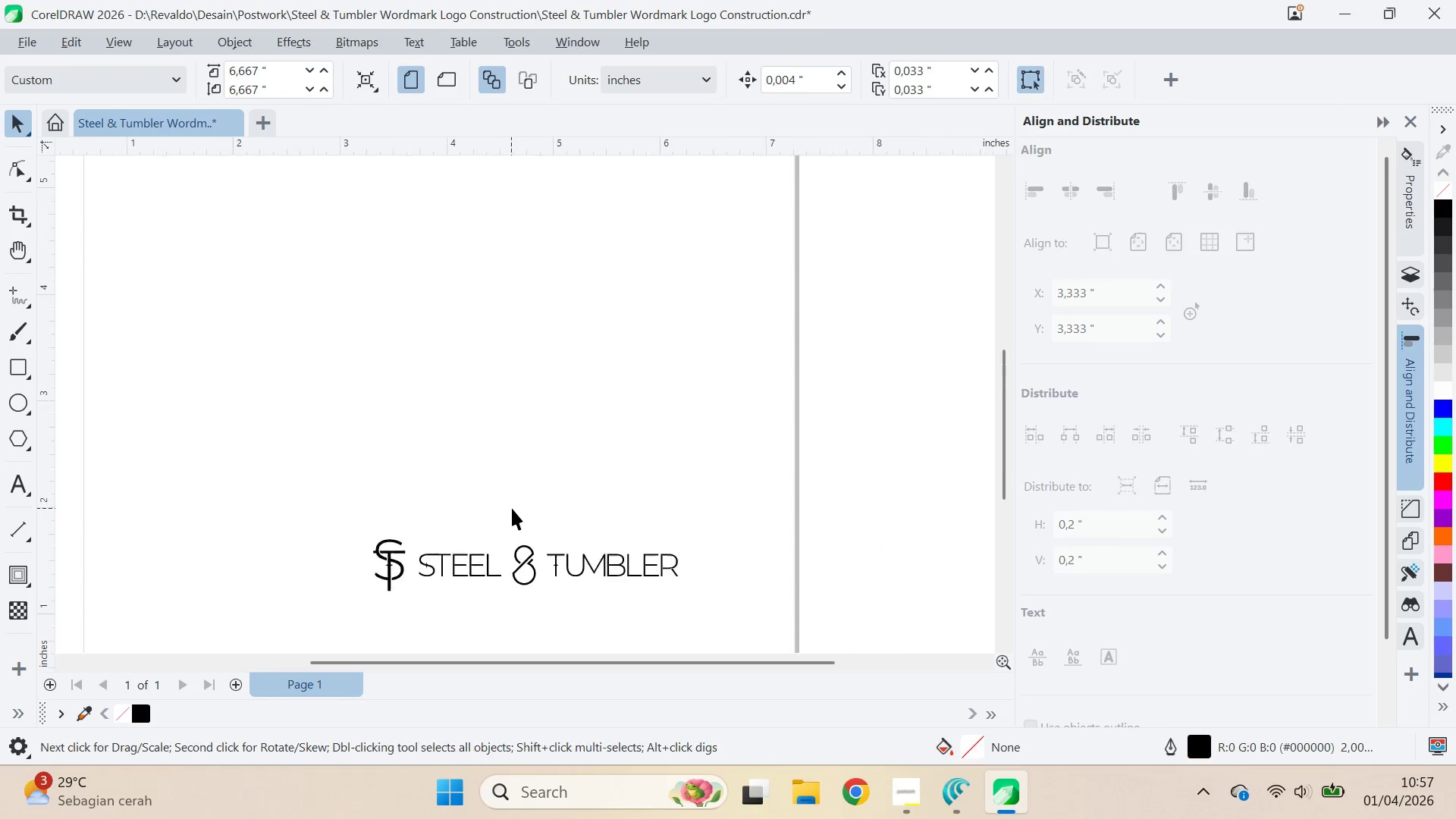 
hold_key(key=ShiftLeft, duration=1.03)
 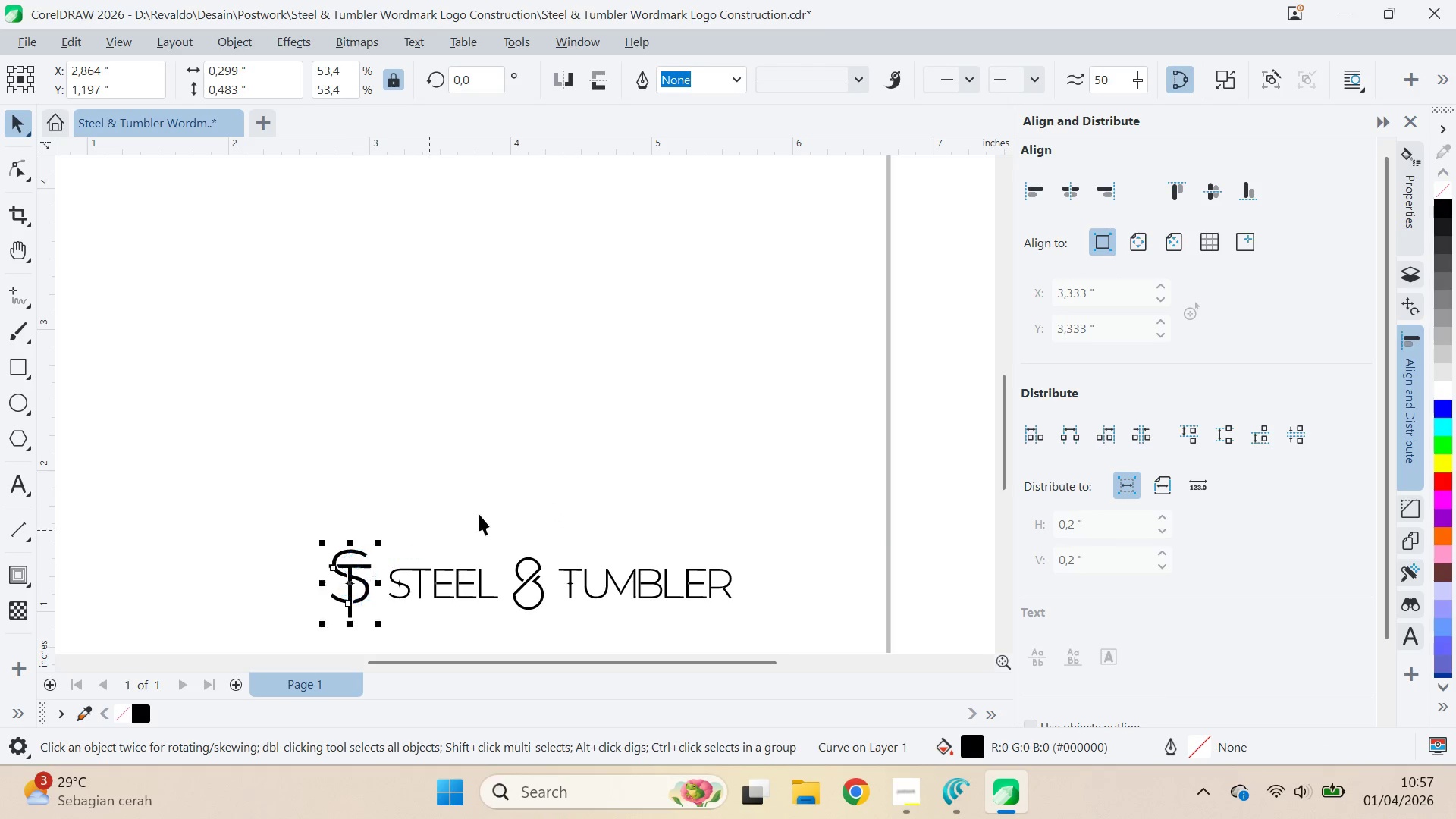 
left_click_drag(start_coordinate=[477, 514], to_coordinate=[482, 510])
 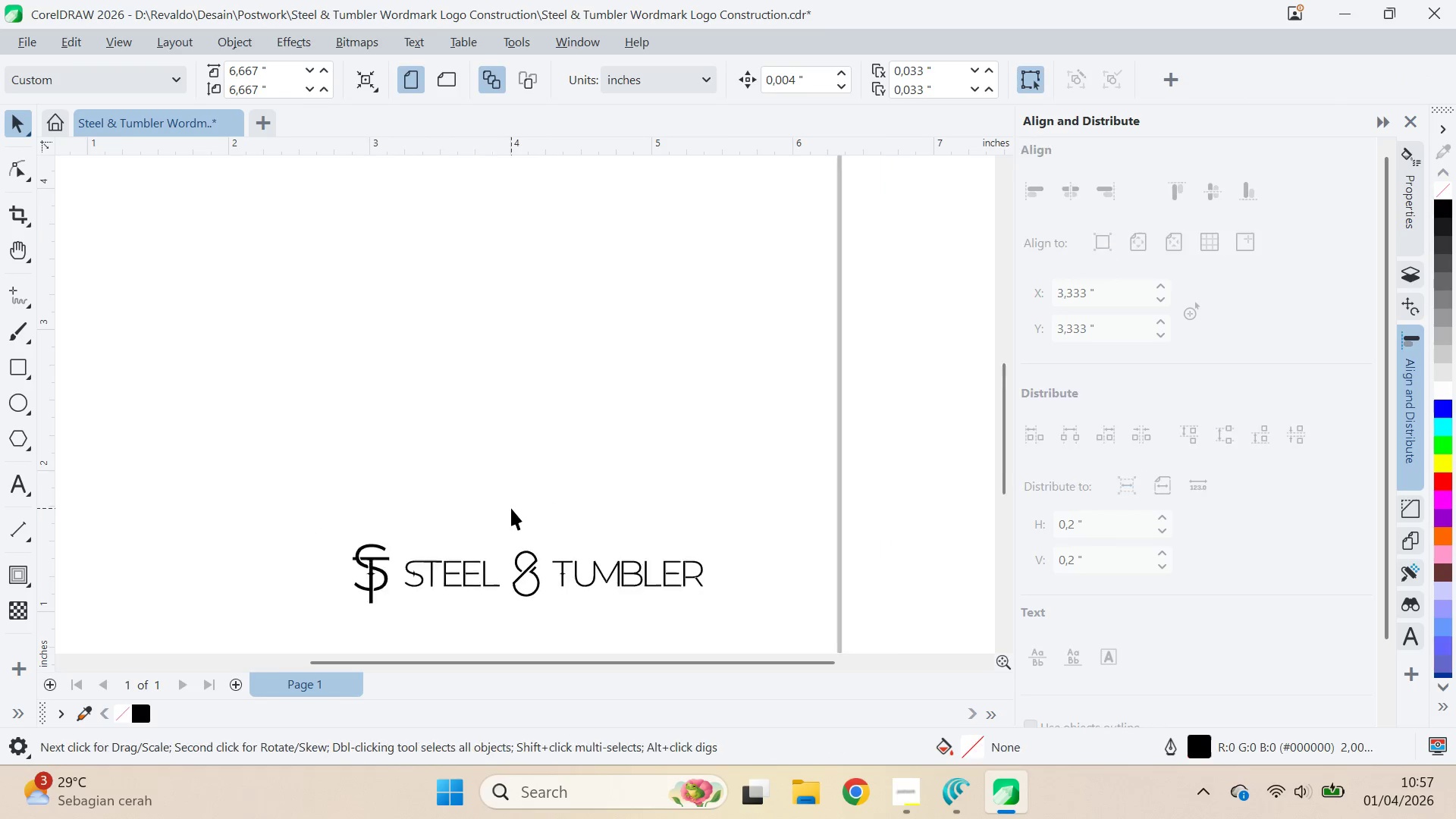 
scroll: coordinate [516, 511], scroll_direction: down, amount: 4.0
 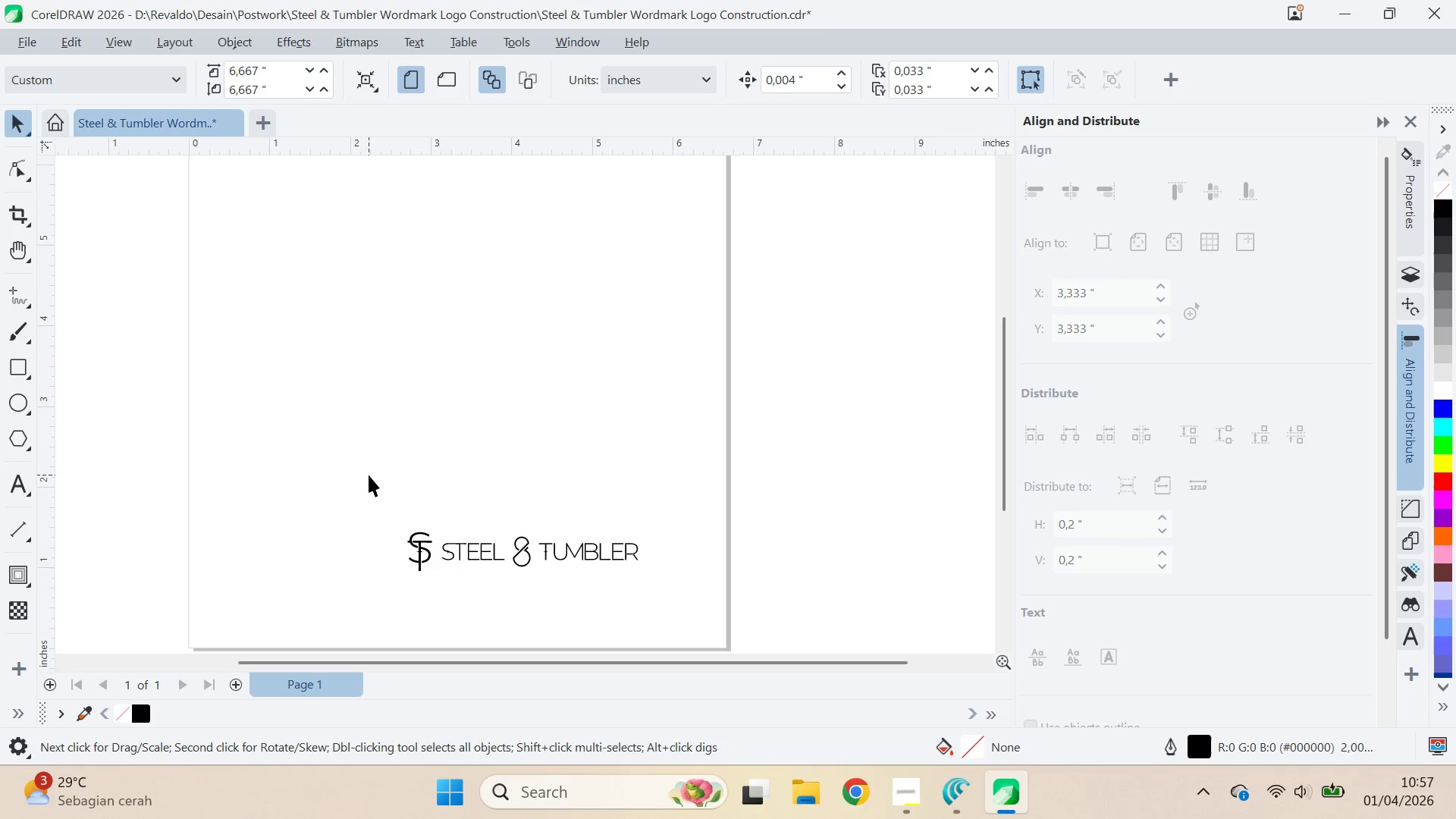 
left_click_drag(start_coordinate=[352, 475], to_coordinate=[736, 616])
 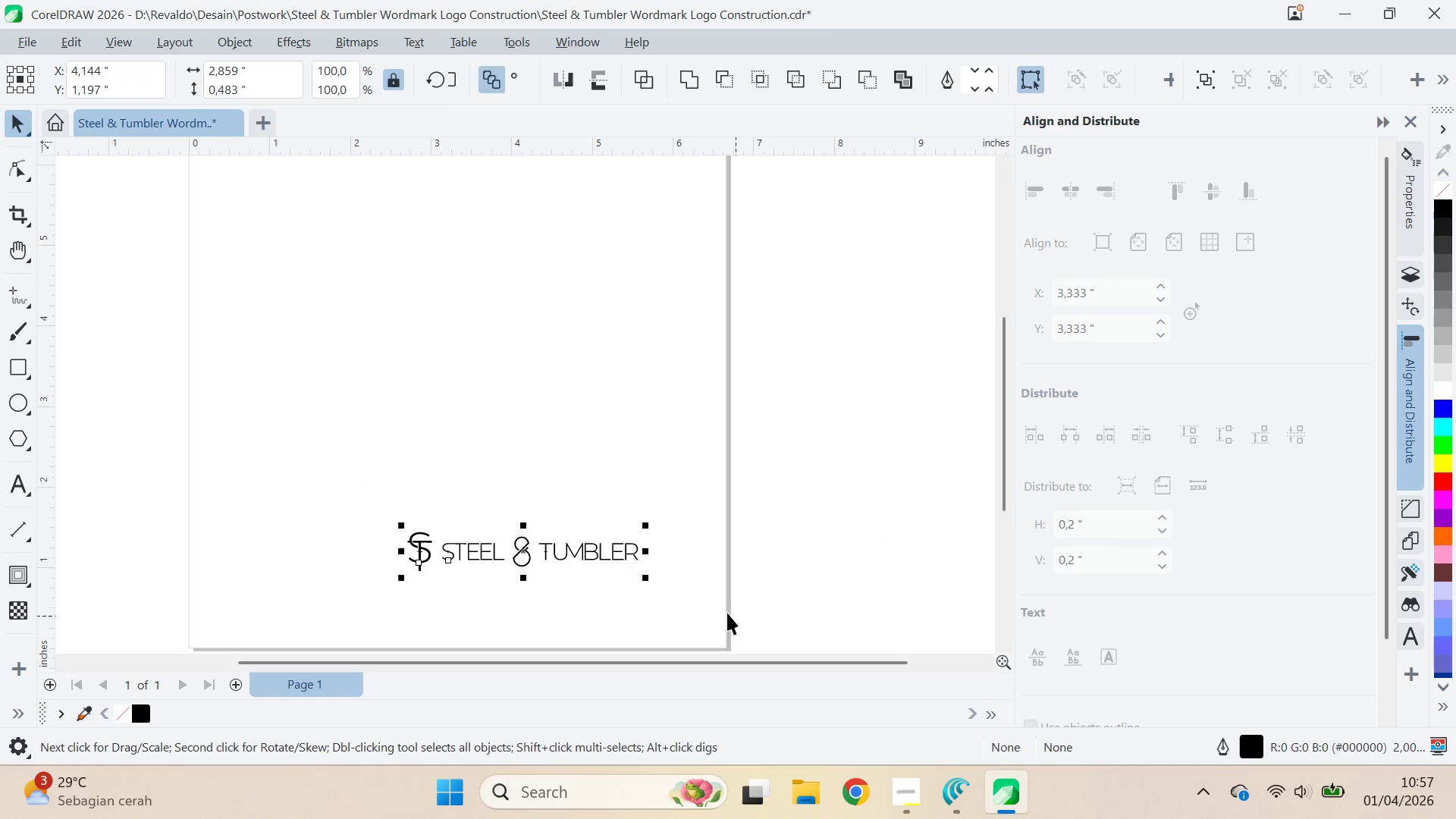 
key(Control+G)
 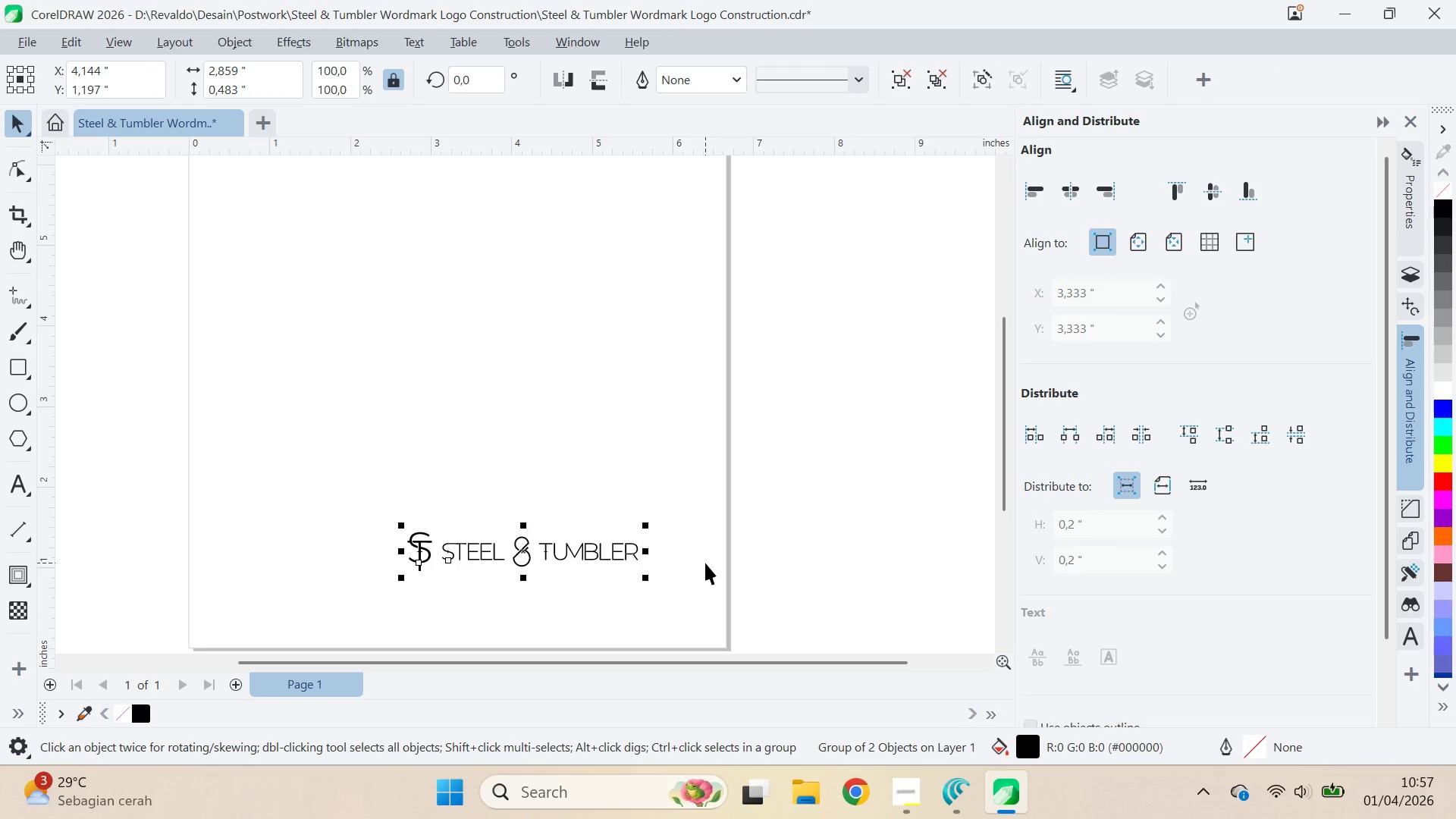 
key(P)
 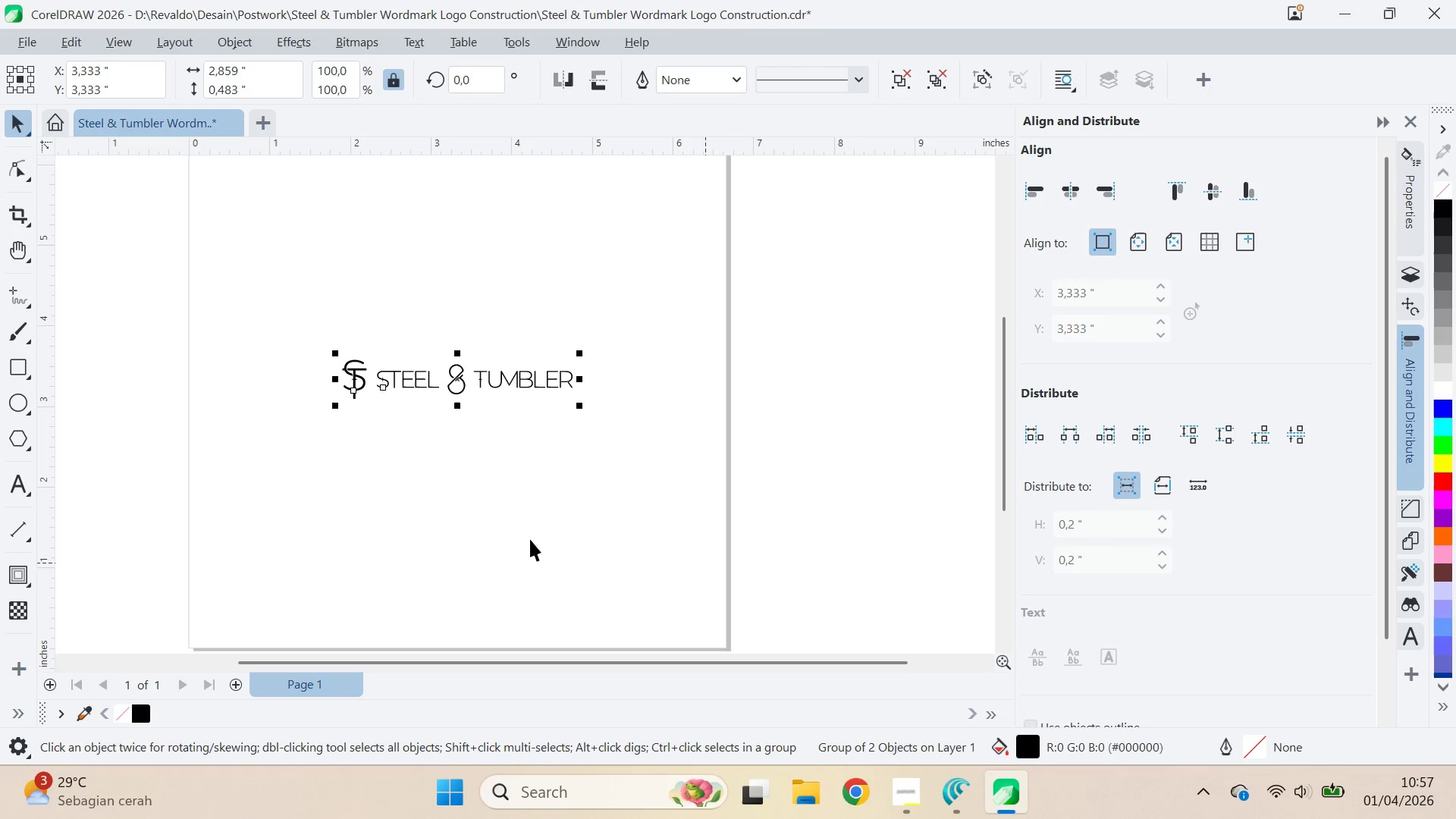 
hold_key(key=ShiftLeft, duration=1.5)
left_click_drag(start_coordinate=[581, 406], to_coordinate=[710, 544])
 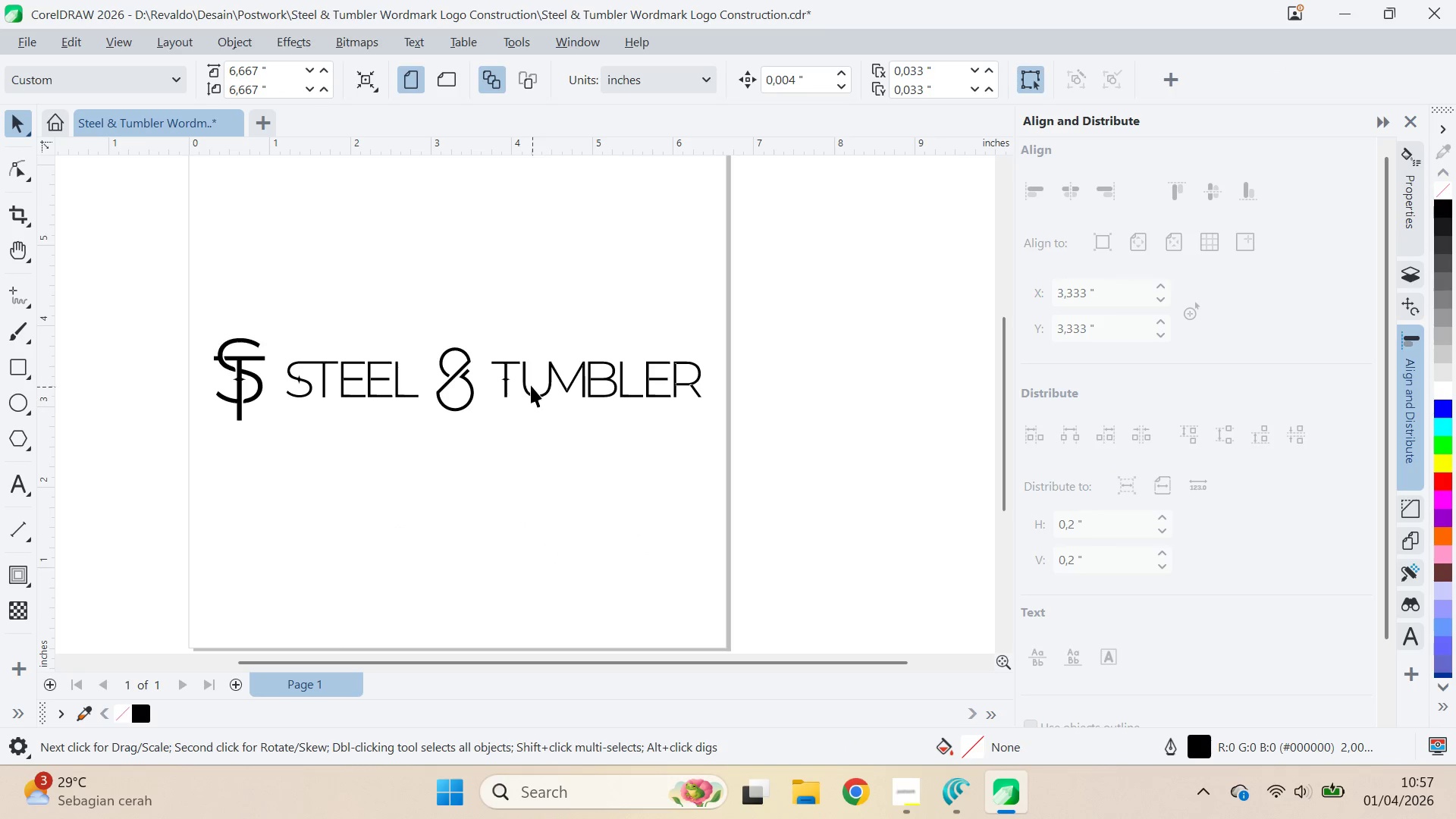 
hold_key(key=ShiftLeft, duration=0.52)
 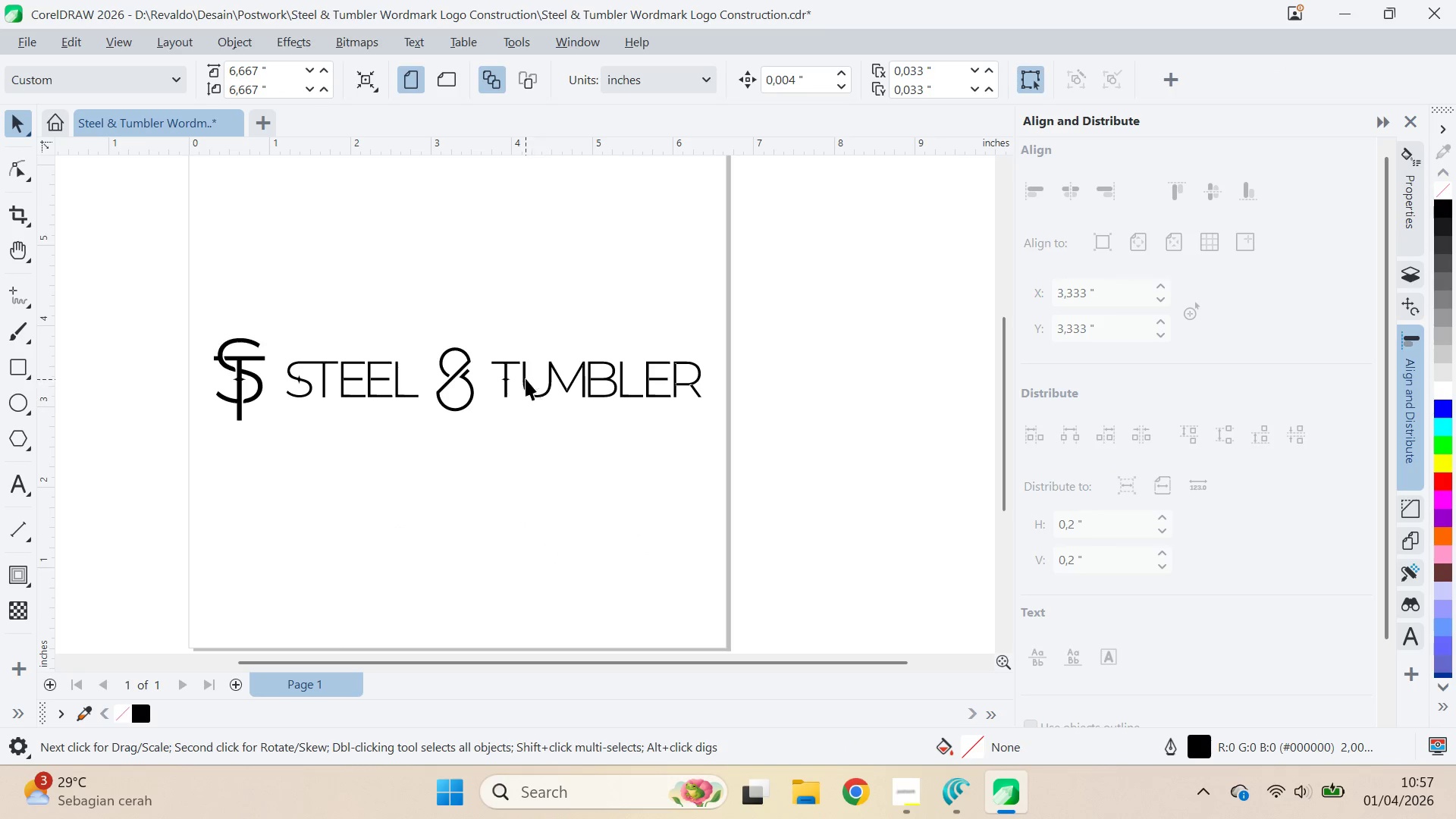 
left_click_drag(start_coordinate=[525, 374], to_coordinate=[511, 235])
 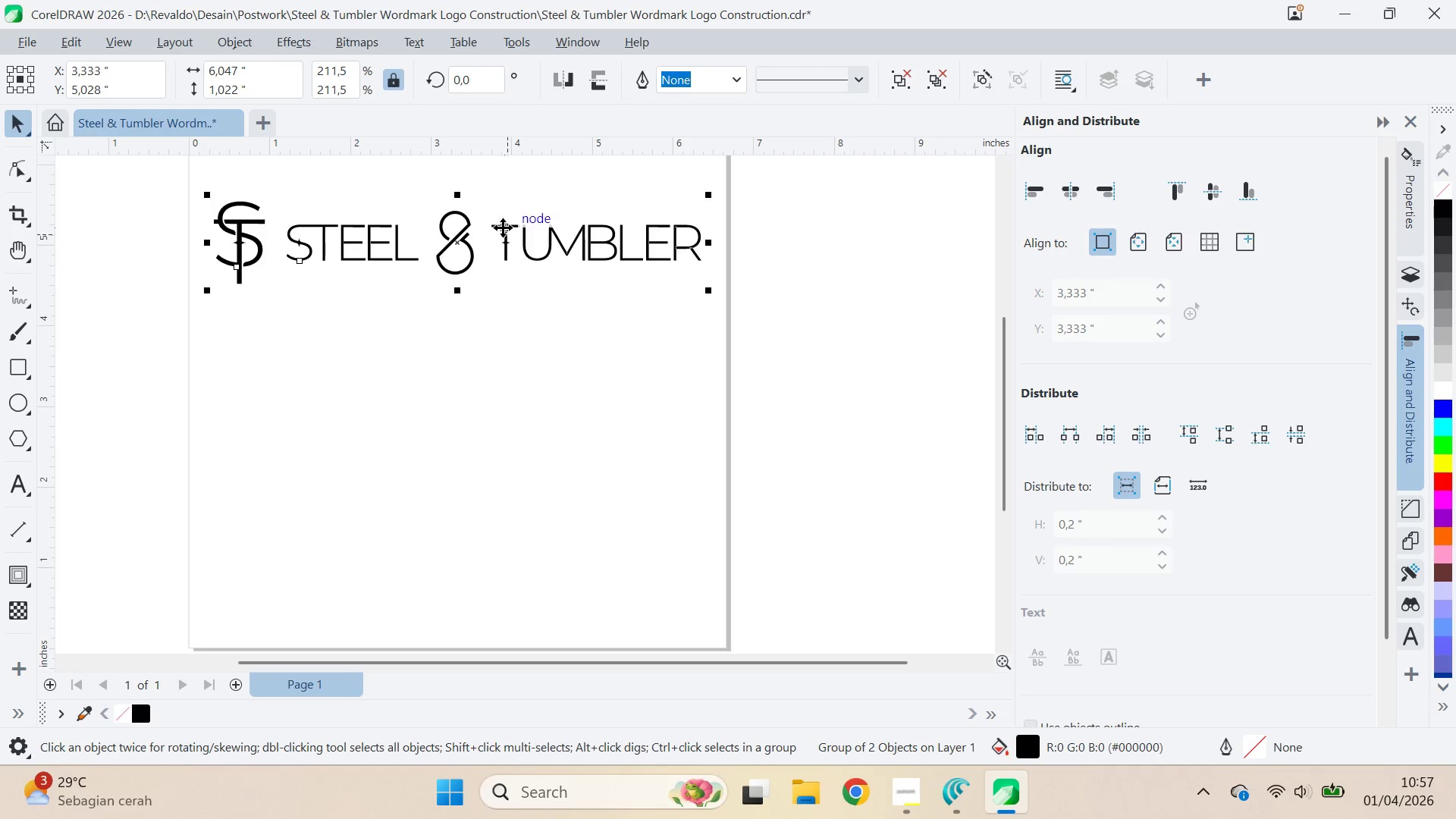 
hold_key(key=ShiftLeft, duration=1.27)
left_click([511, 235])
 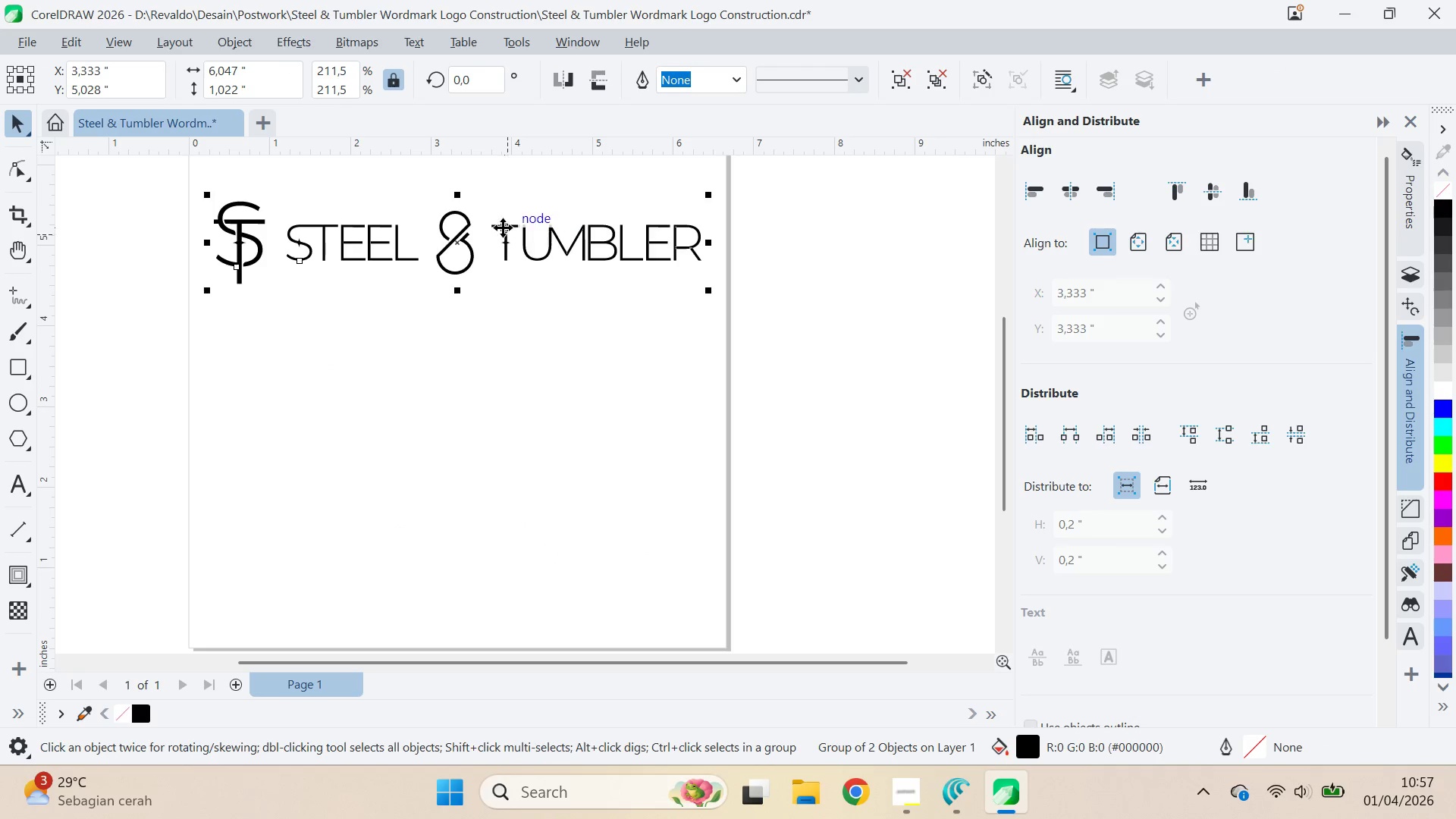 
left_click_drag(start_coordinate=[503, 228], to_coordinate=[541, 403])
 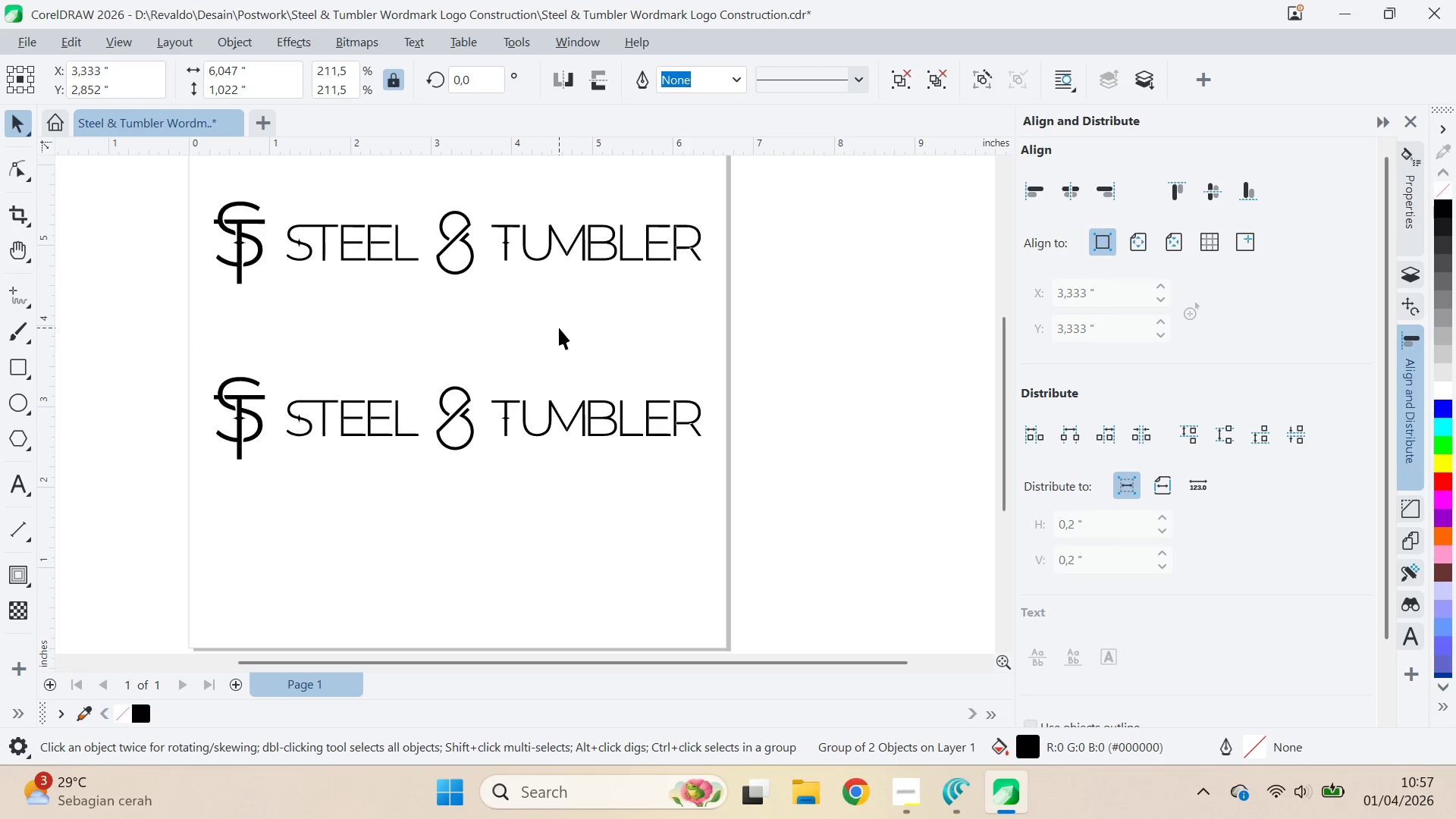 
hold_key(key=ShiftLeft, duration=0.75)
 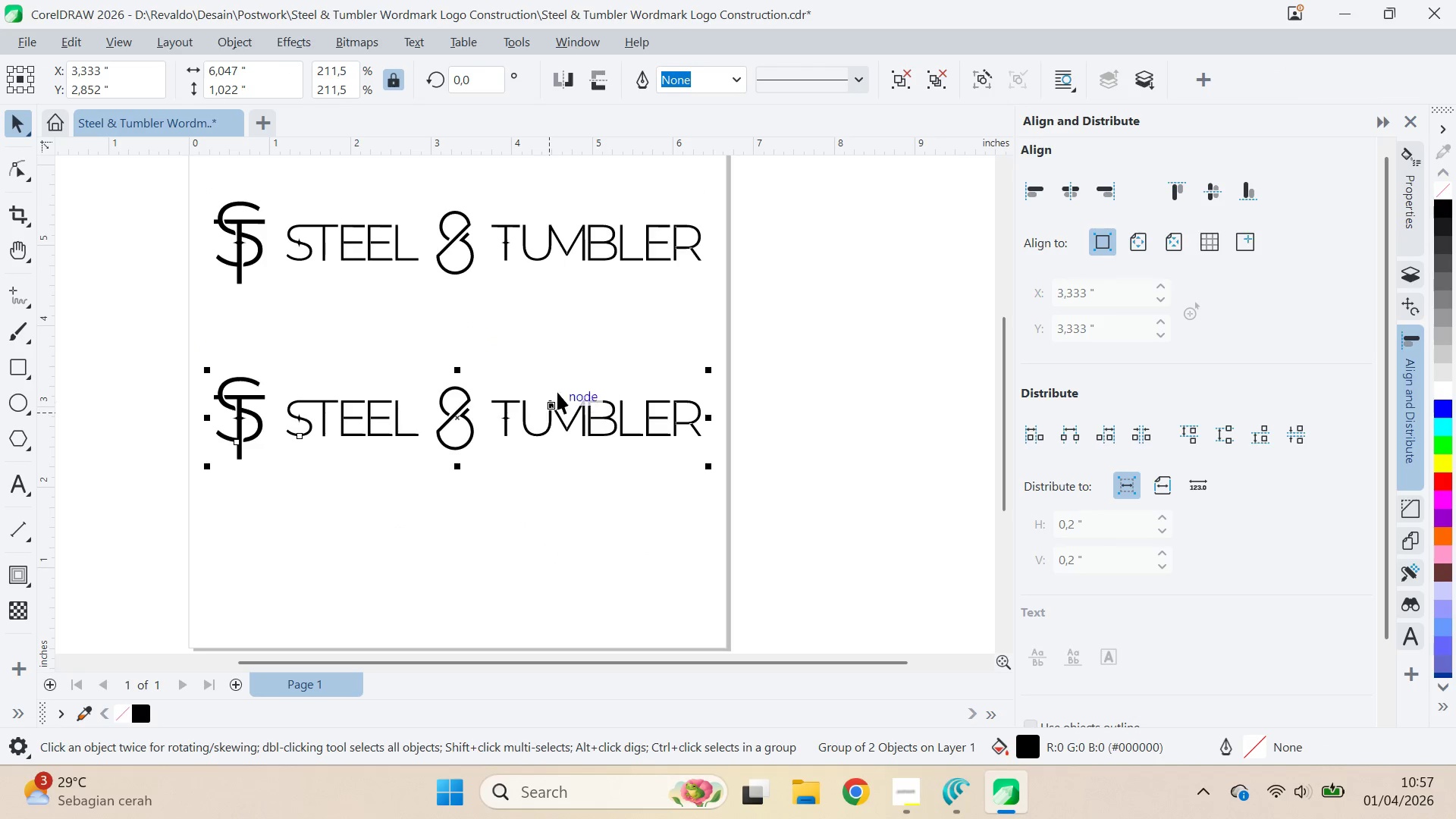 
left_click([559, 328])
 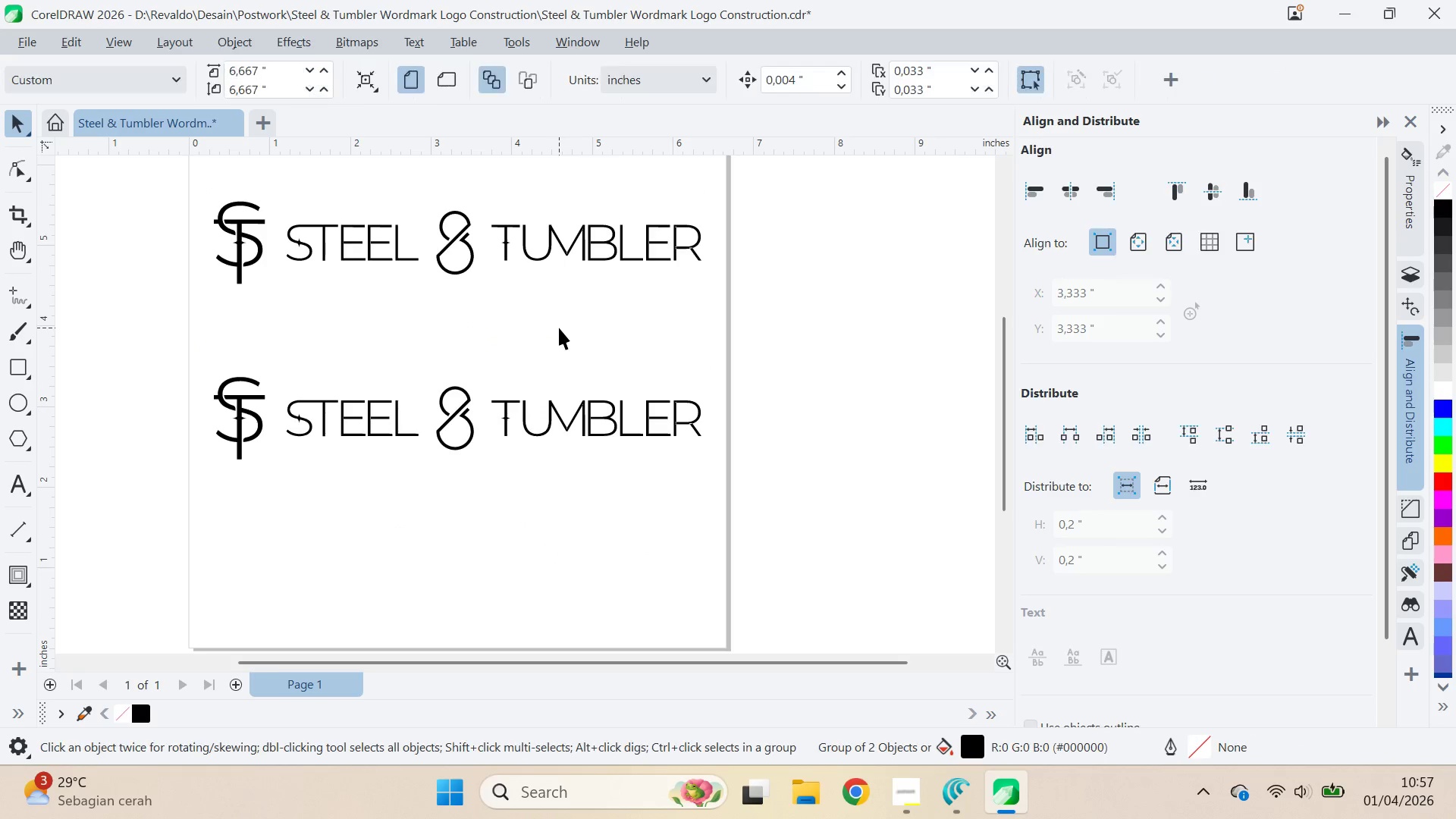 
key(Alt+AltLeft)
 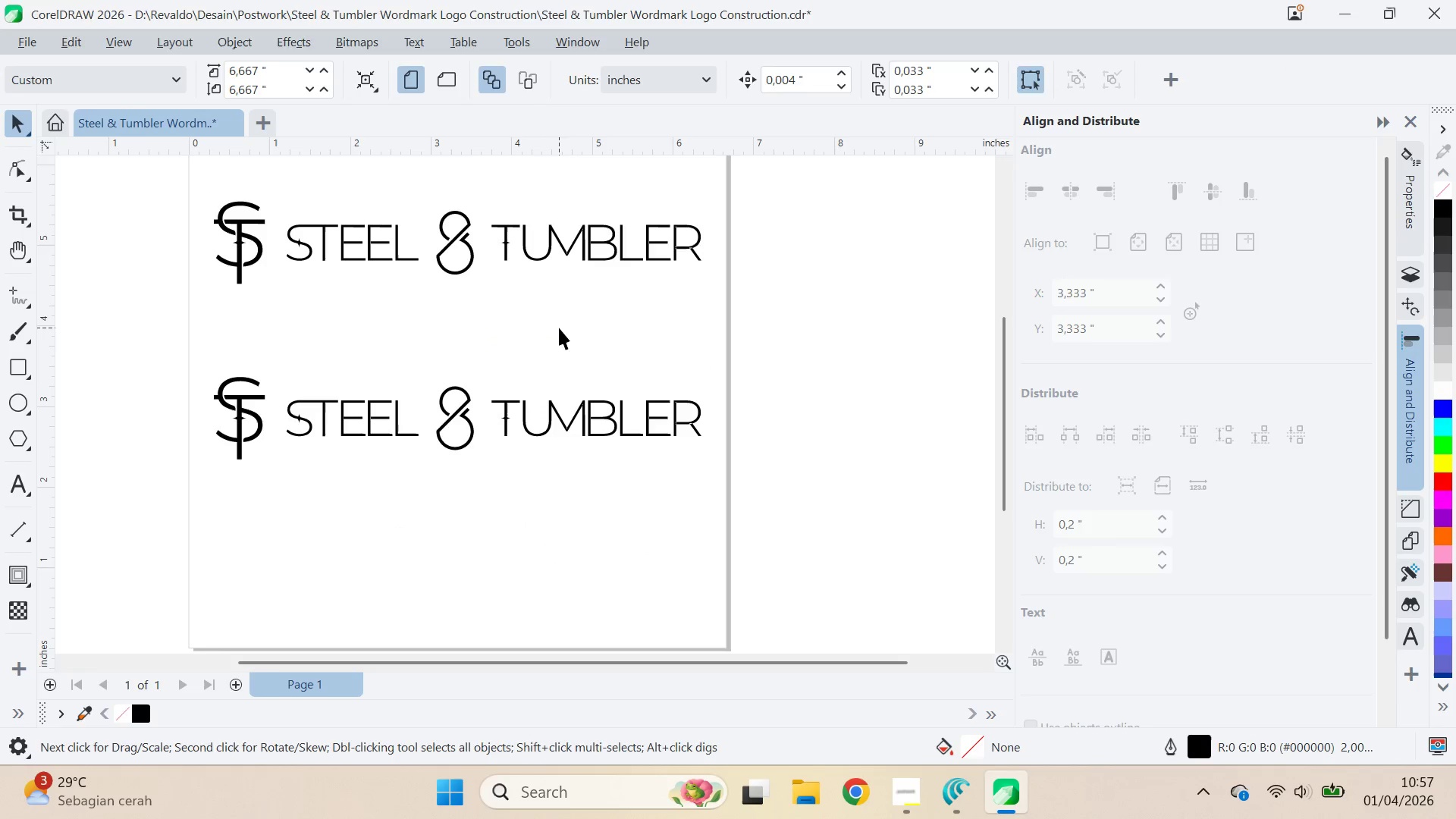 
key(Alt+Tab)